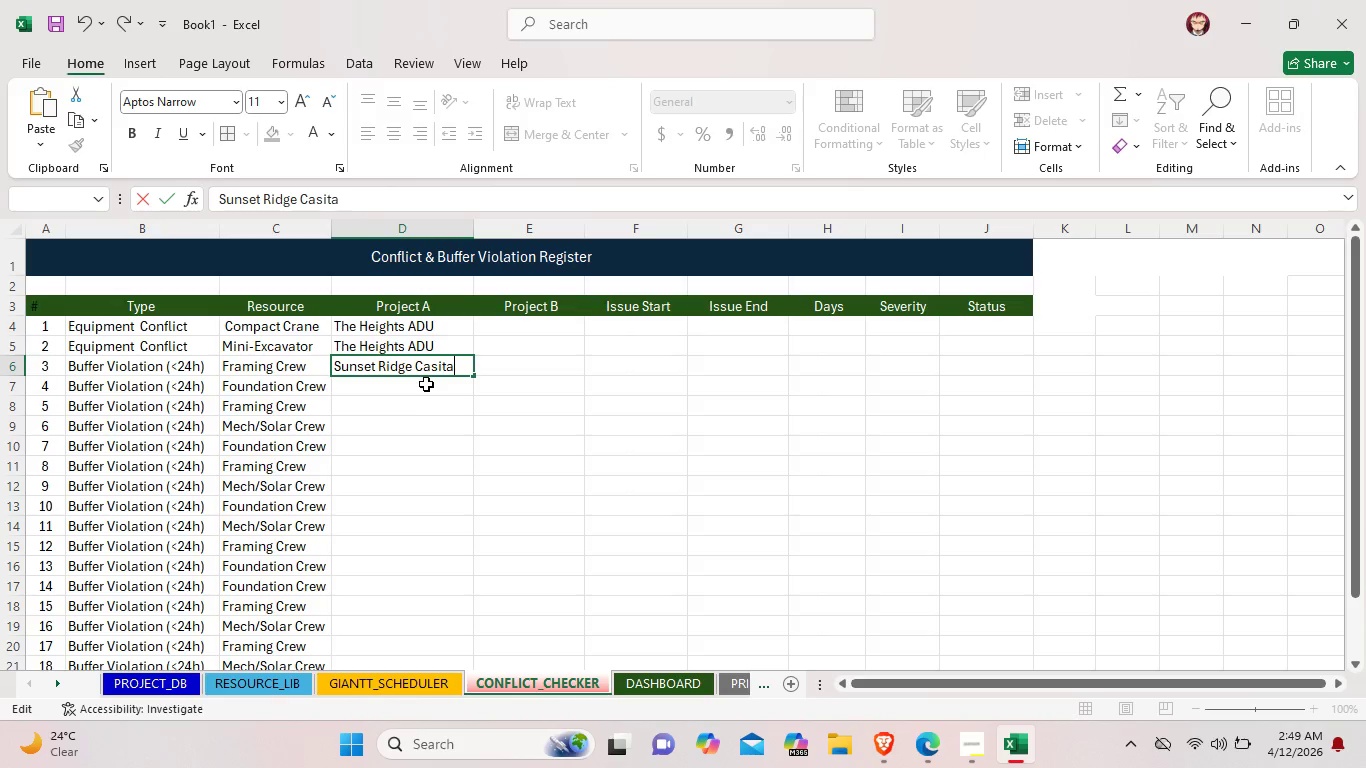 
double_click([425, 380])
 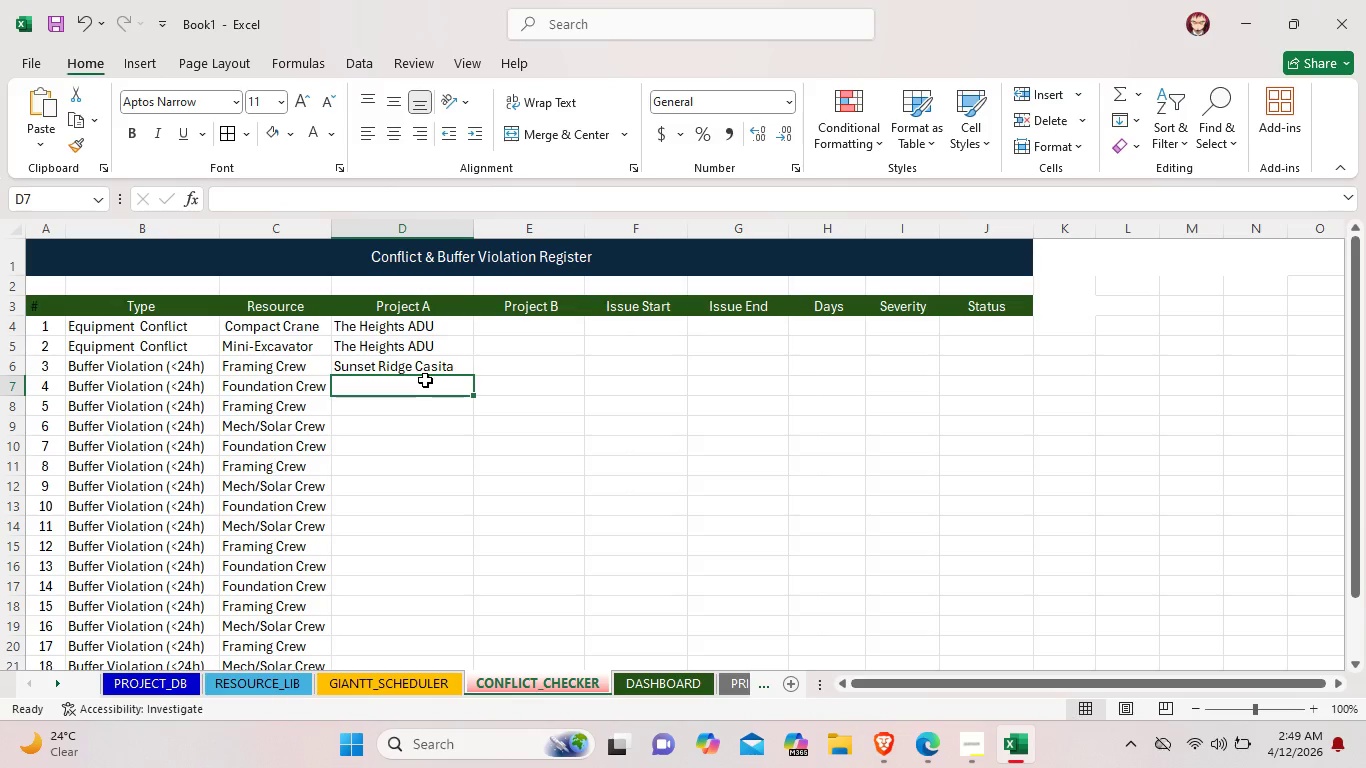 
double_click([425, 380])
 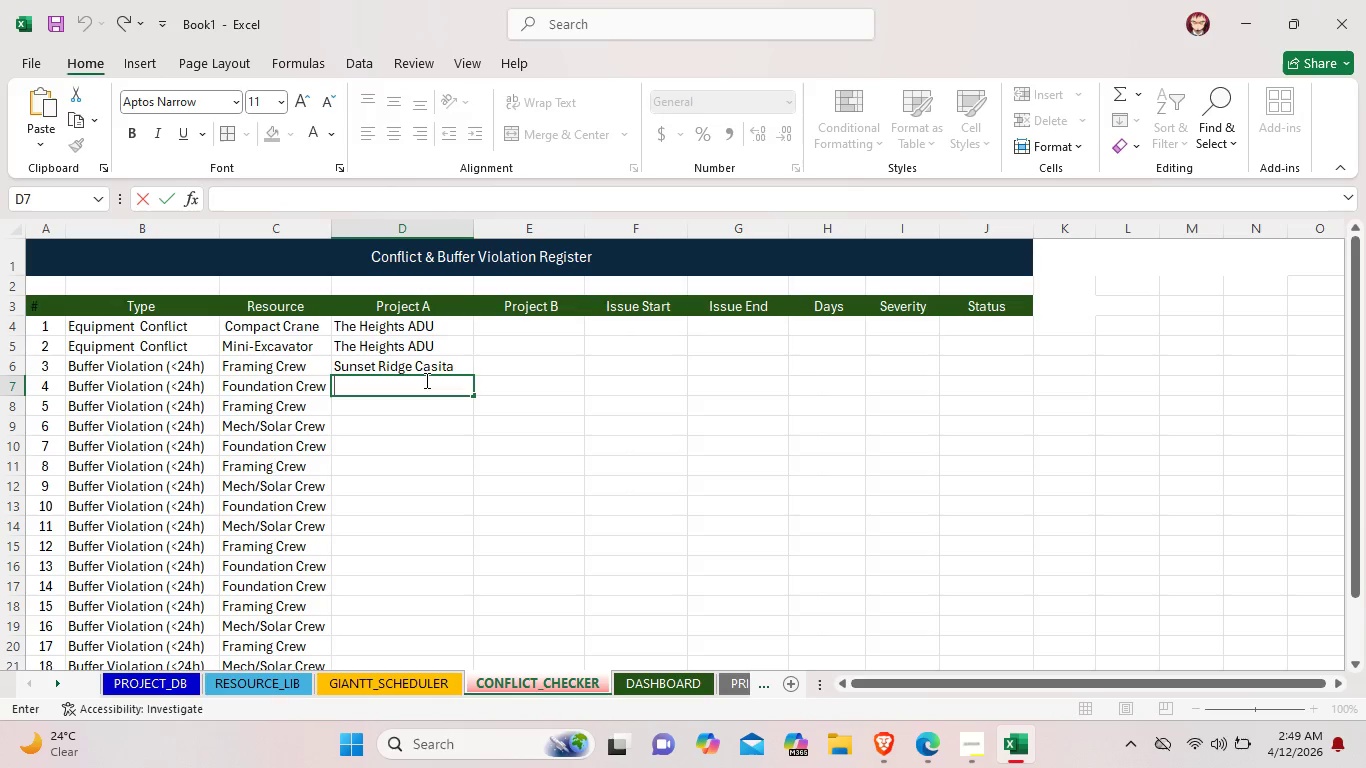 
type(The BUnga)
key(Backspace)
key(Backspace)
key(Backspace)
key(Backspace)
type(ug)
key(Backspace)
type(ngalow Annex)
 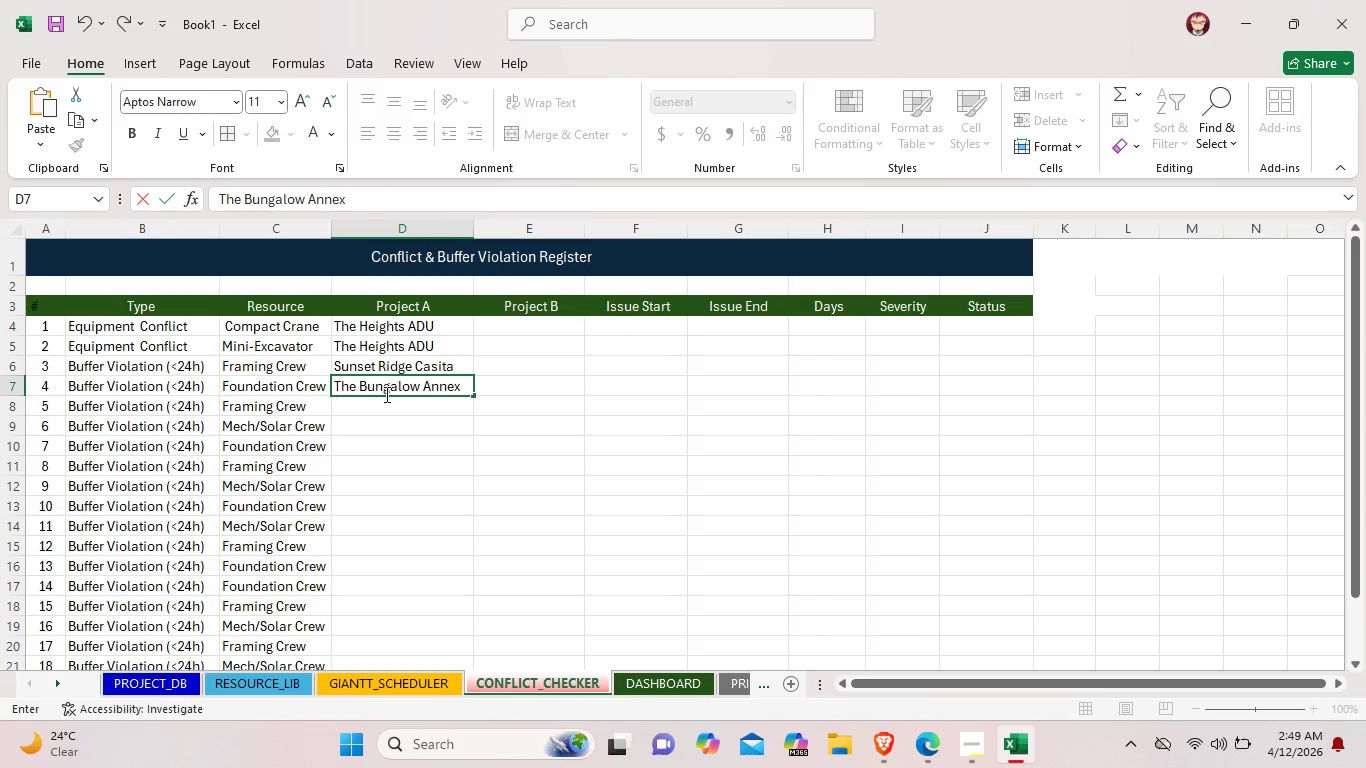 
double_click([384, 405])
 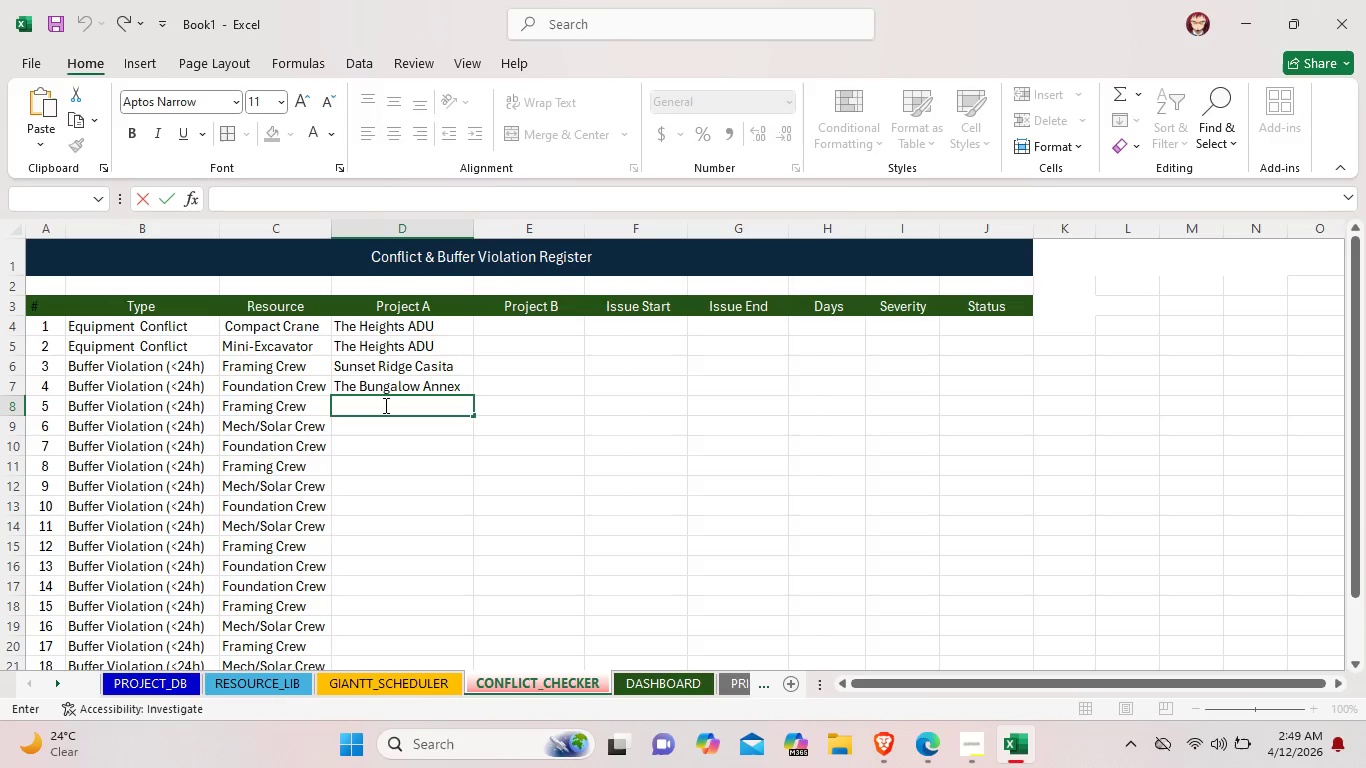 
type(Canyon Creek Studio)
 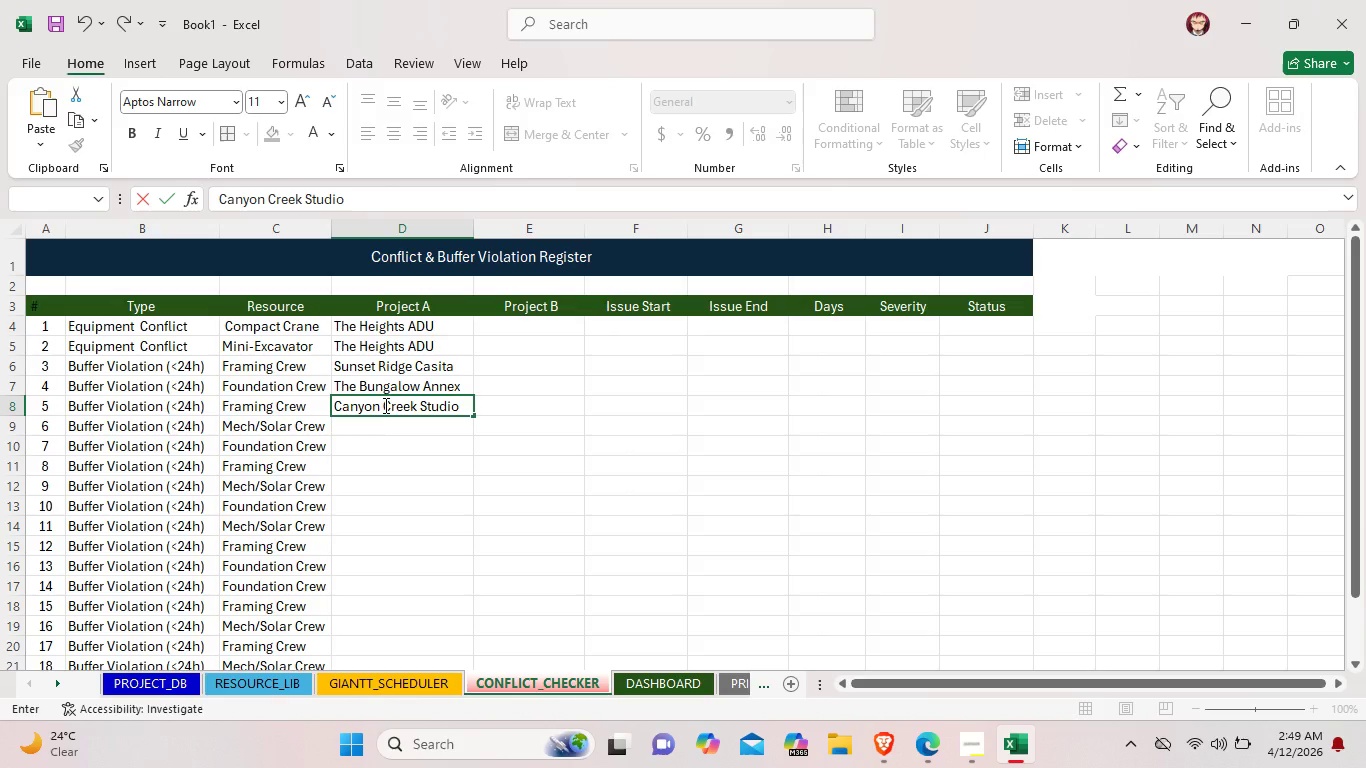 
double_click([379, 427])
 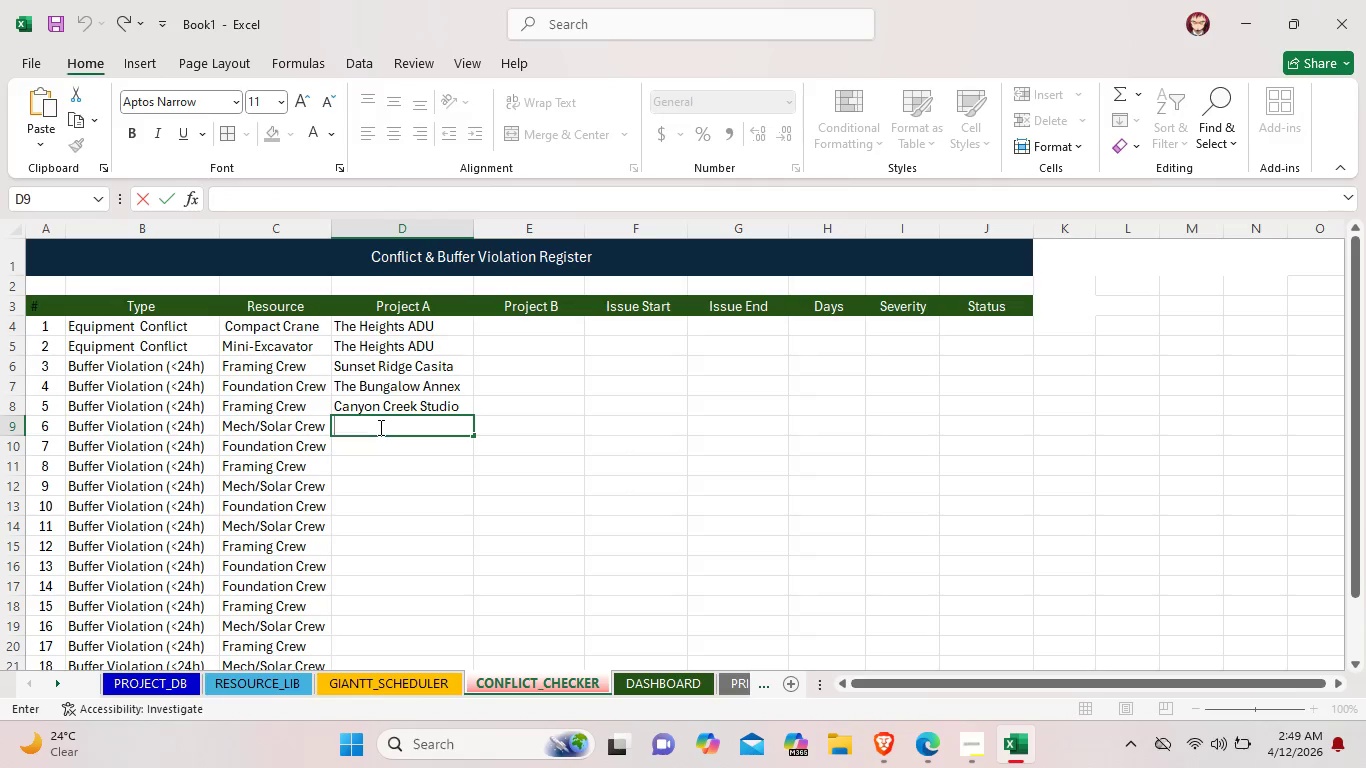 
type(Sunset)
 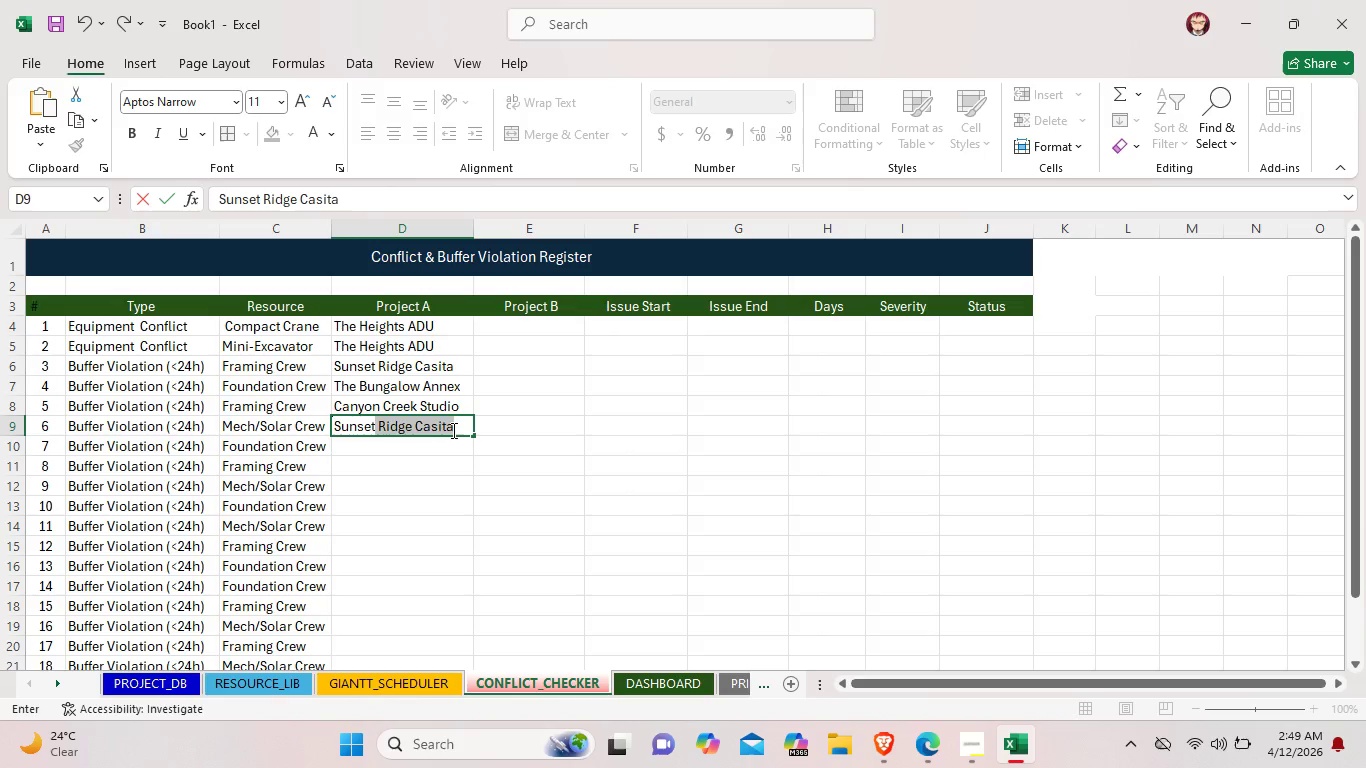 
left_click([468, 429])
 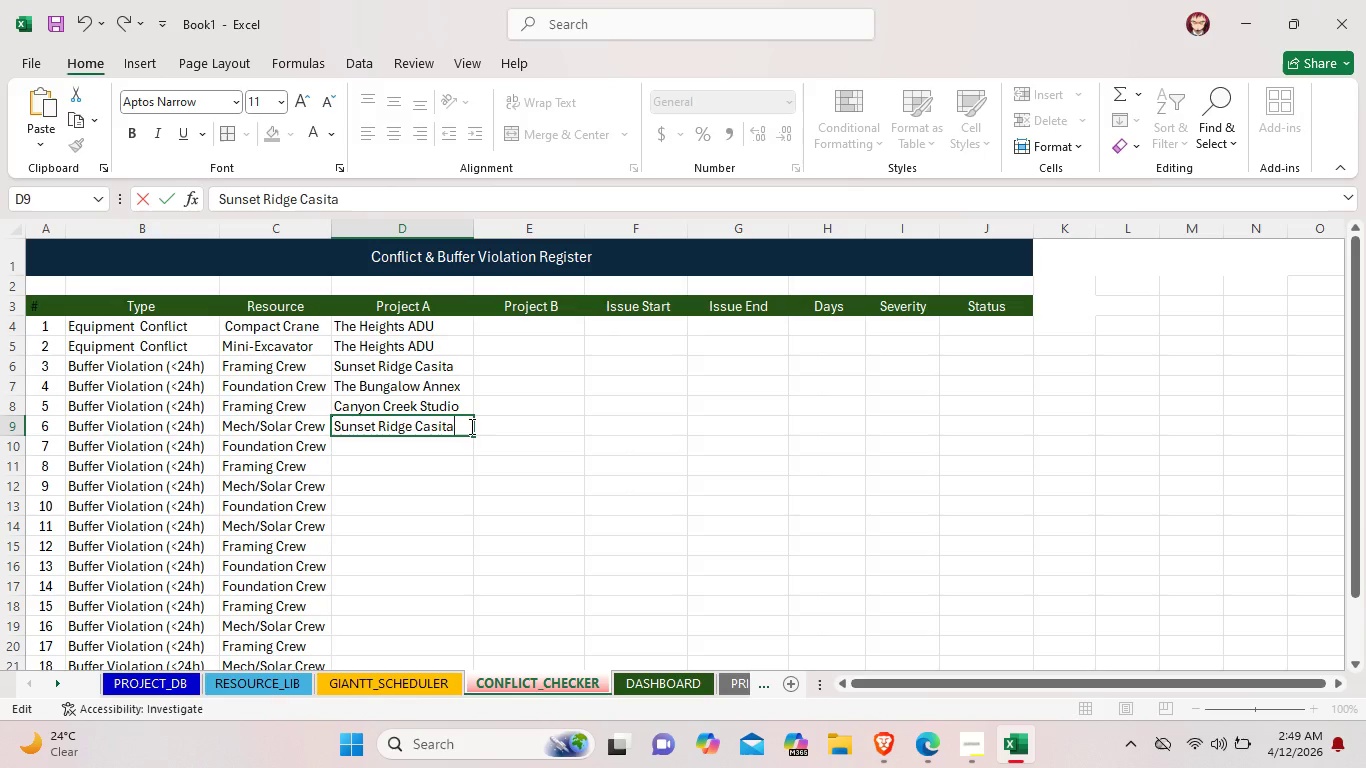 
double_click([445, 450])
 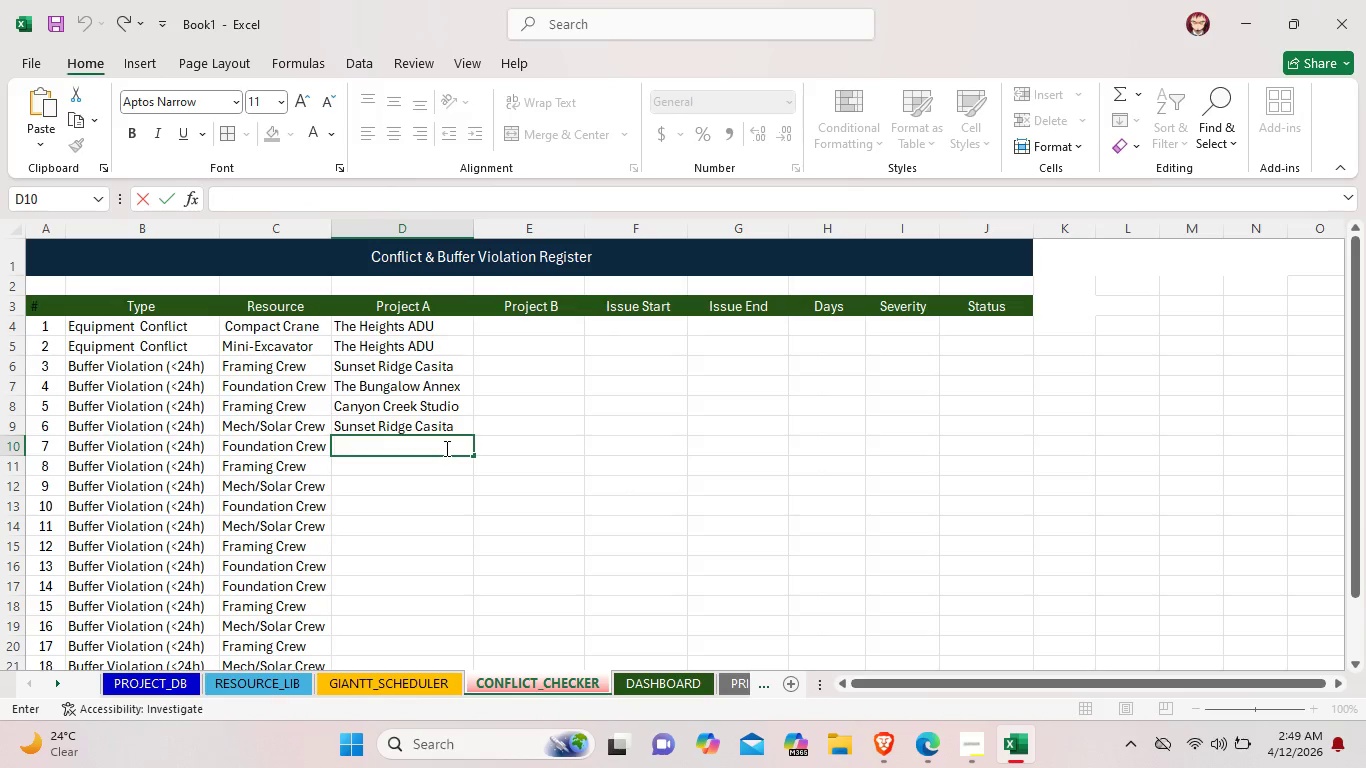 
type(Hillside Haven )
 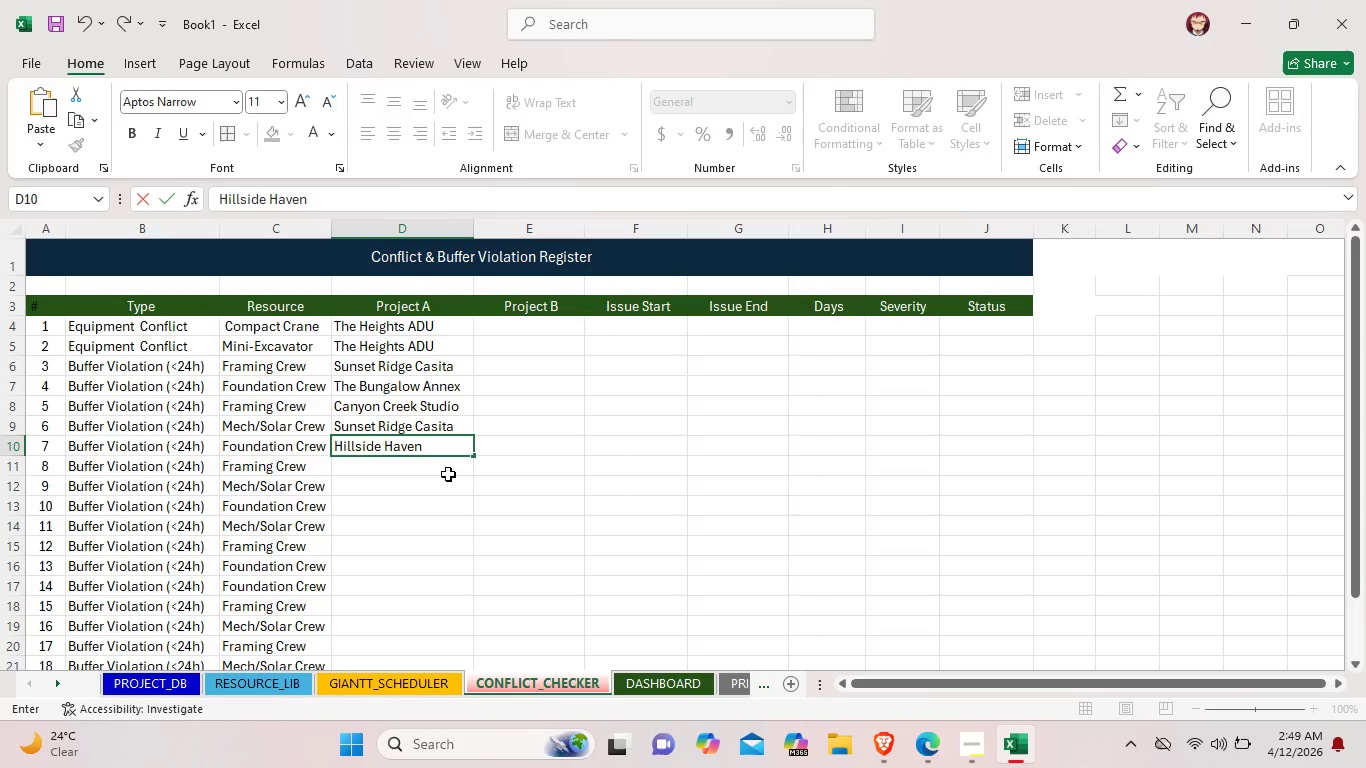 
double_click([448, 474])
 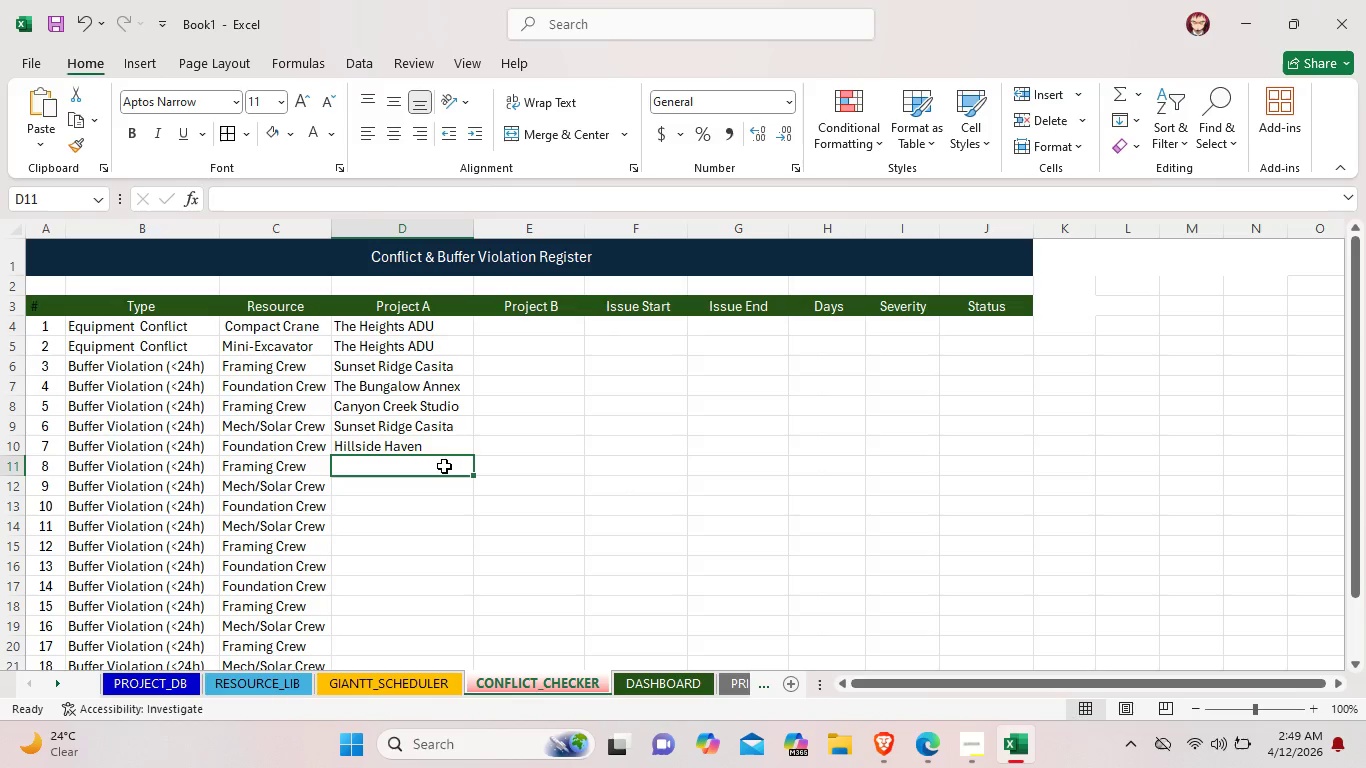 
triple_click([444, 466])
 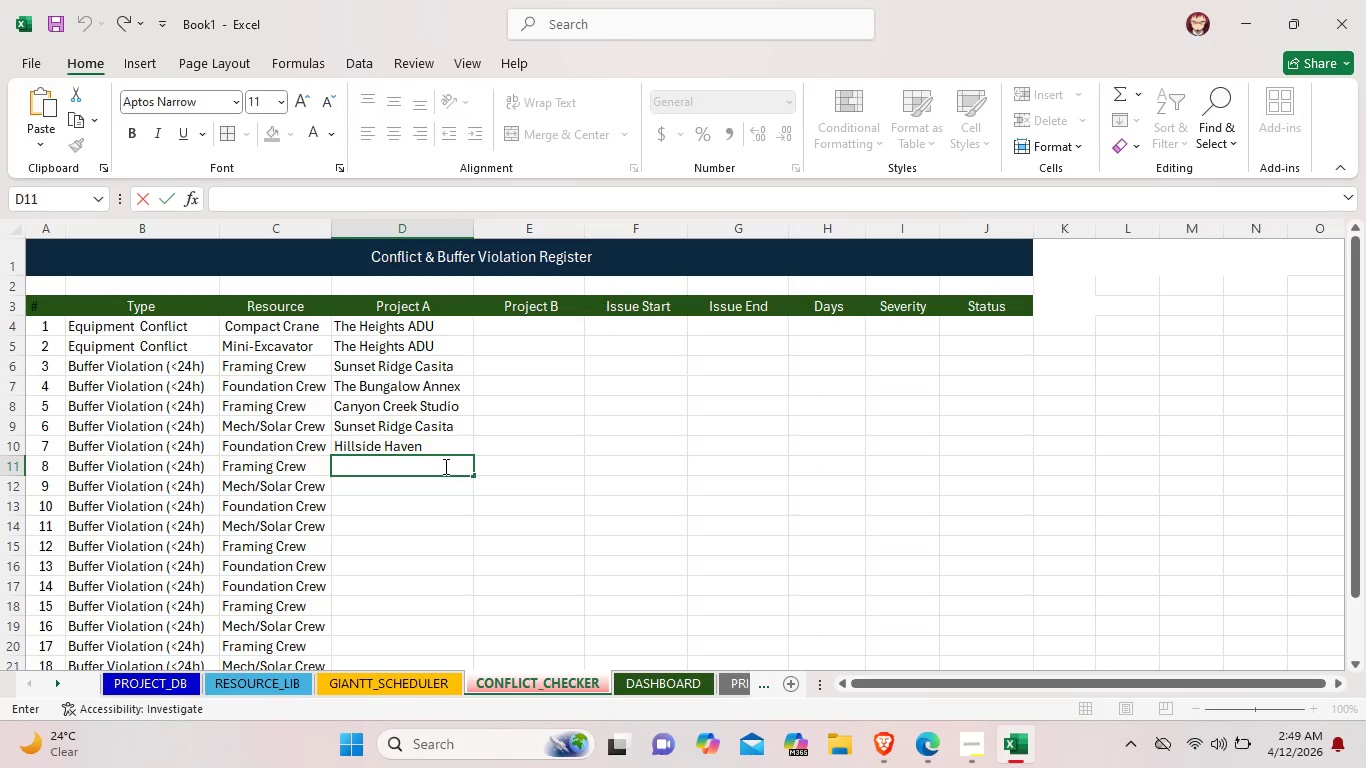 
type(h)
key(Backspace)
key(Backspace)
type(The heights)
 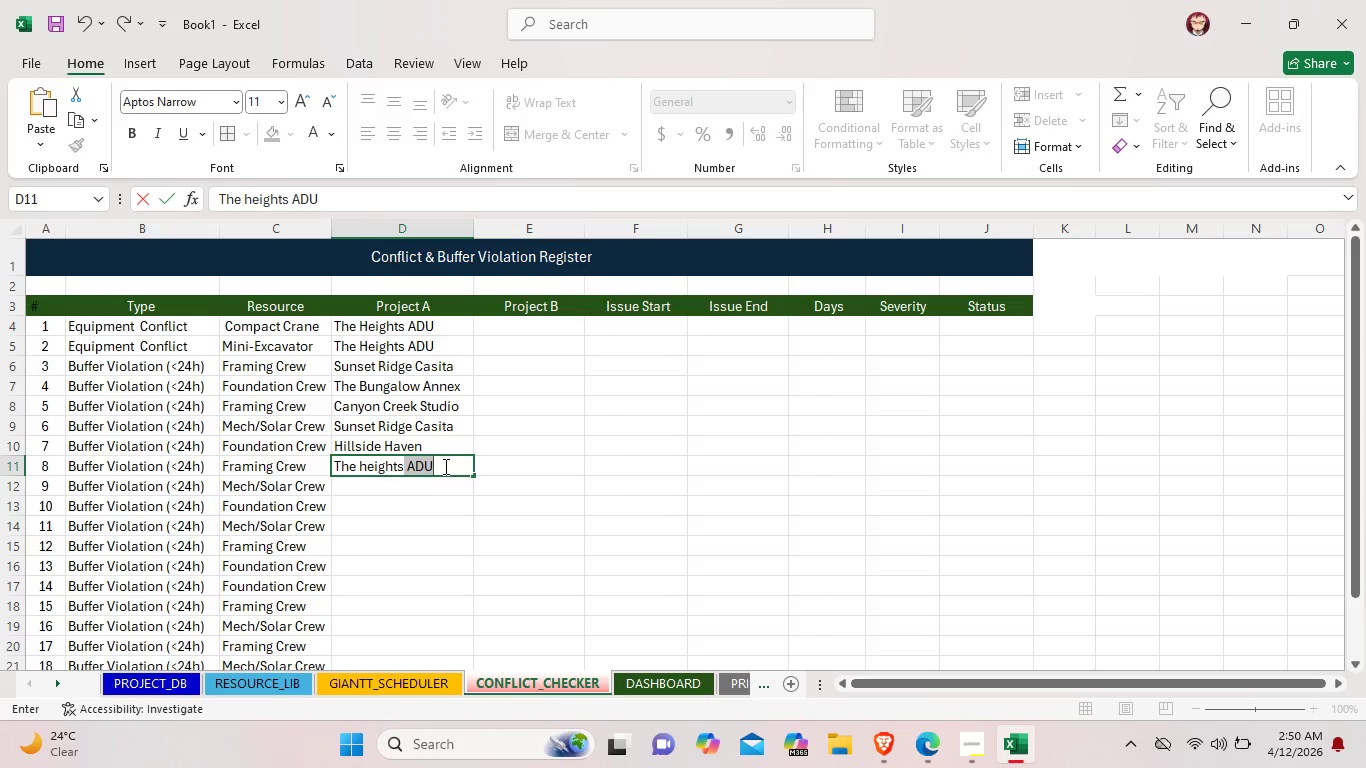 
wait(5.48)
 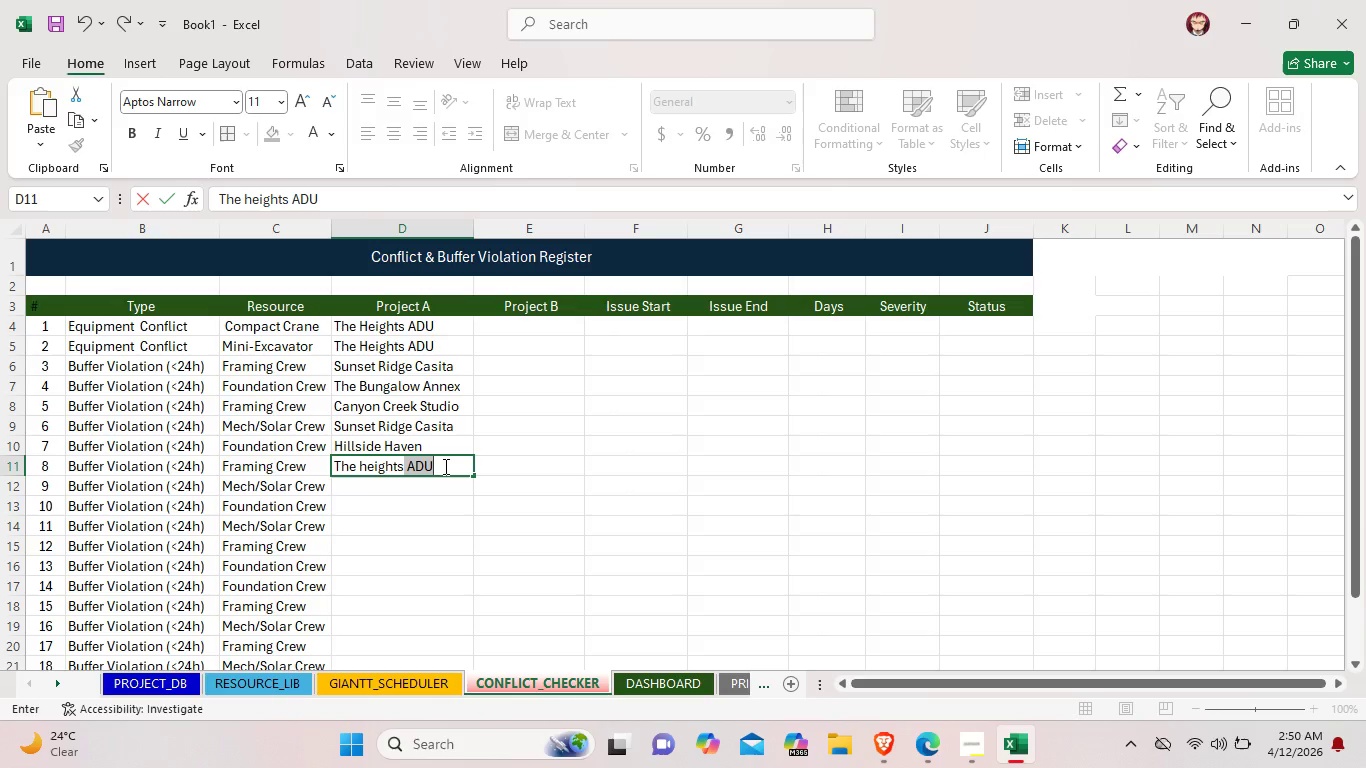 
double_click([442, 489])
 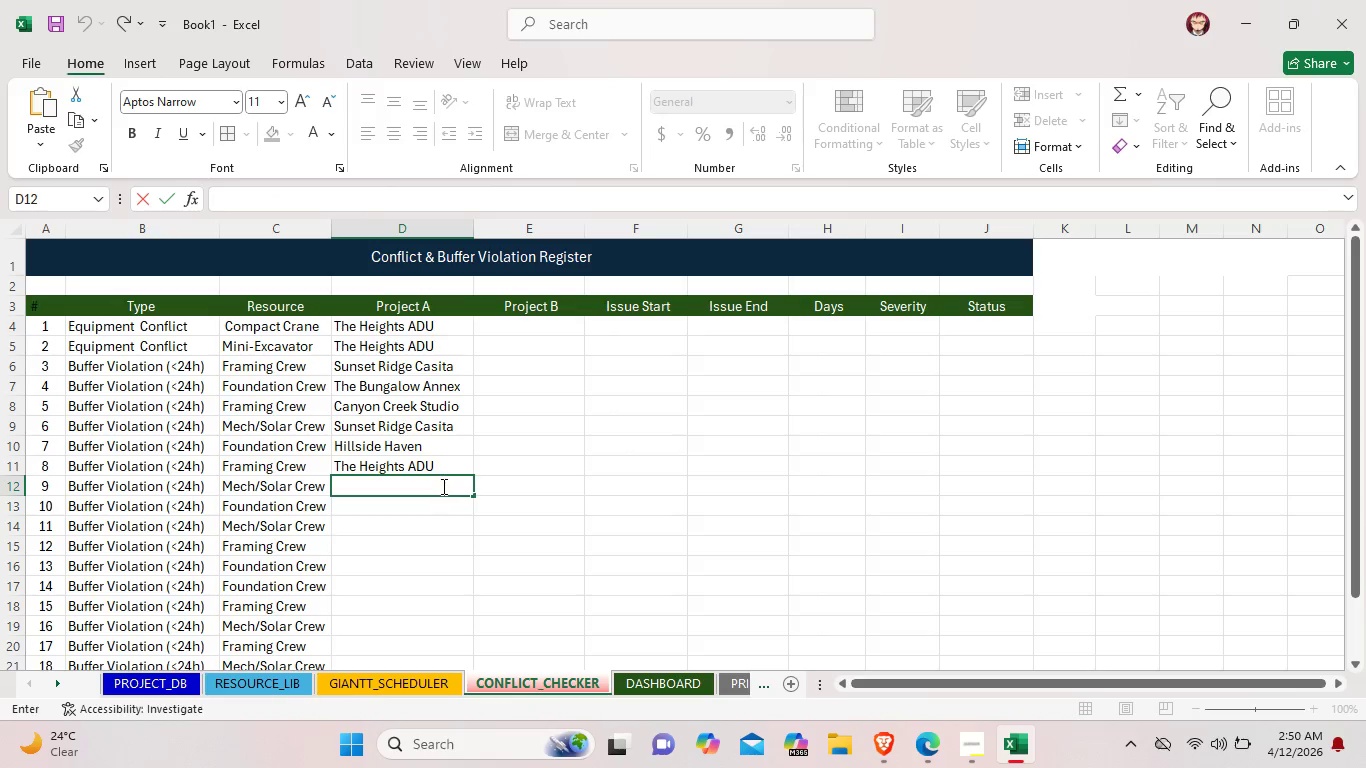 
type(The Bunga)
 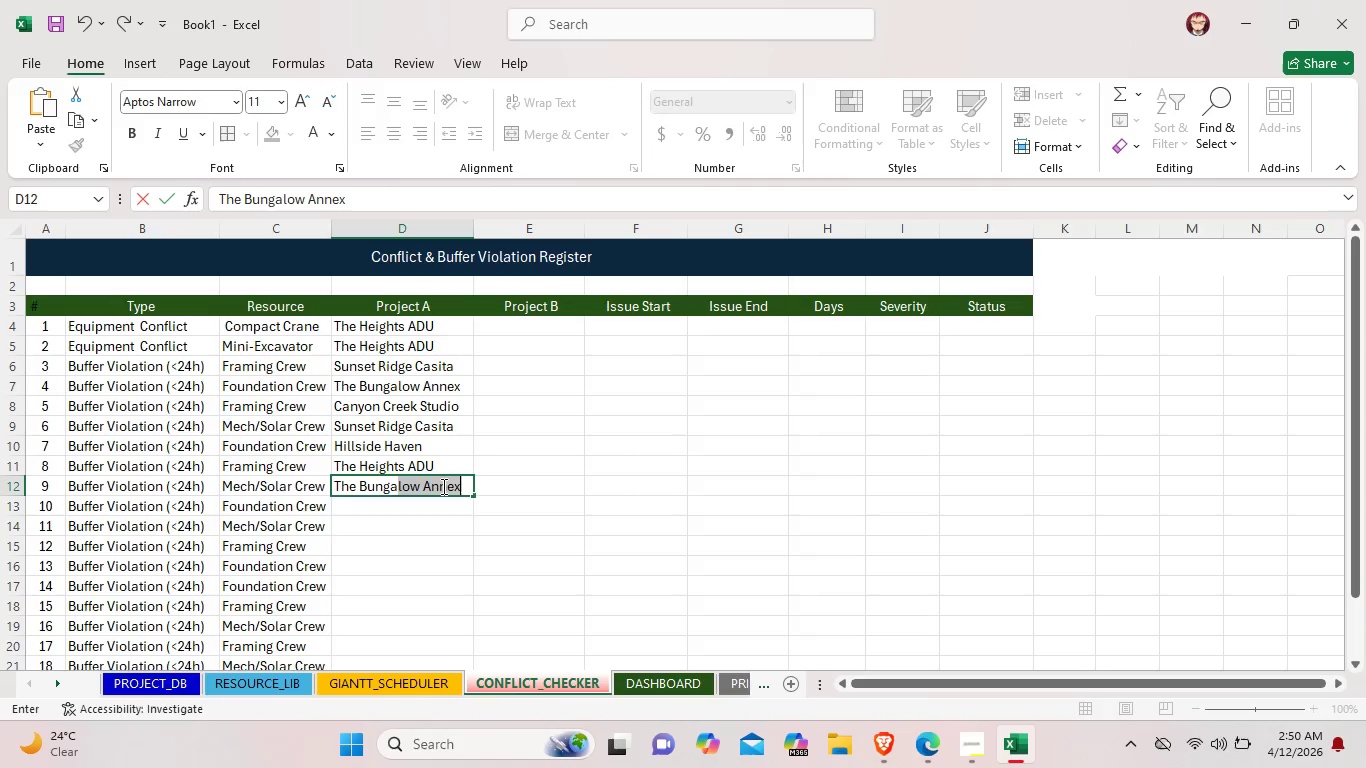 
scroll: coordinate [442, 486], scroll_direction: down, amount: 2.0
 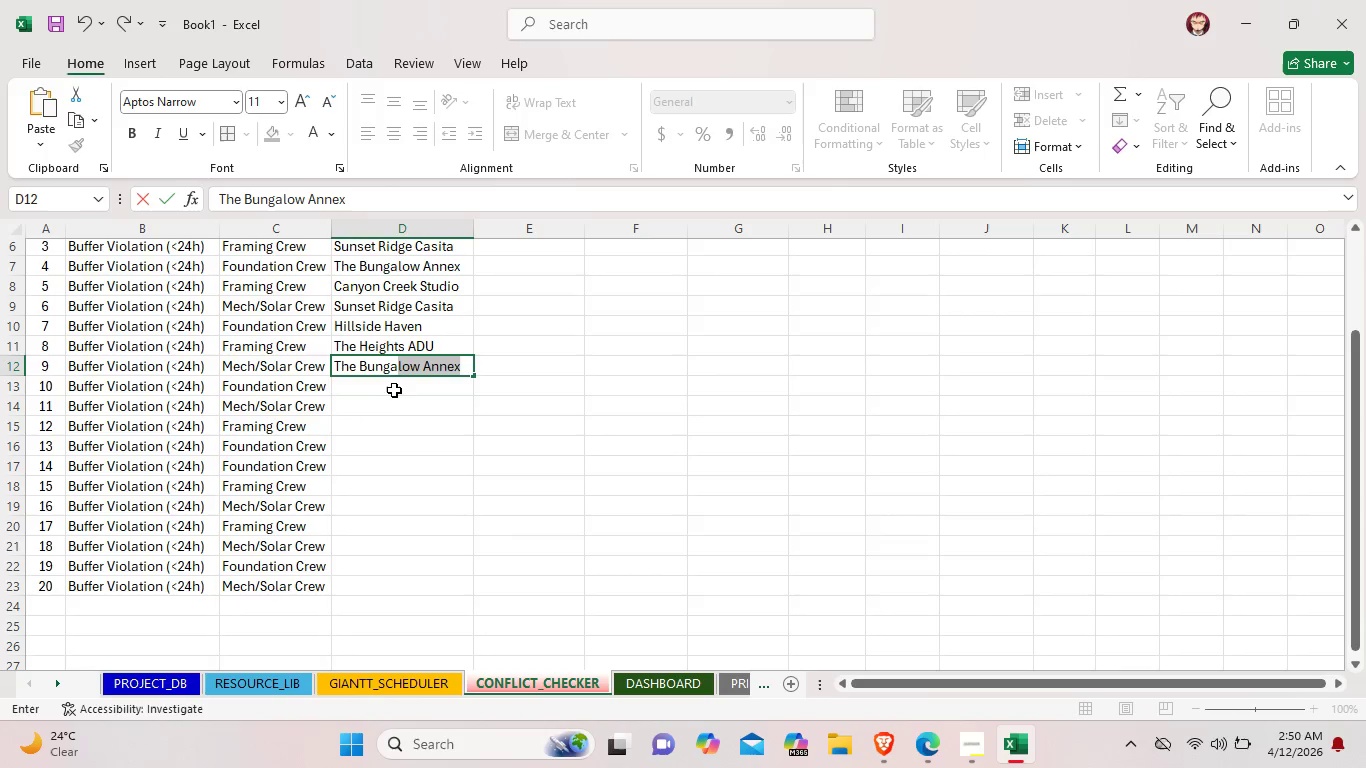 
left_click([394, 389])
 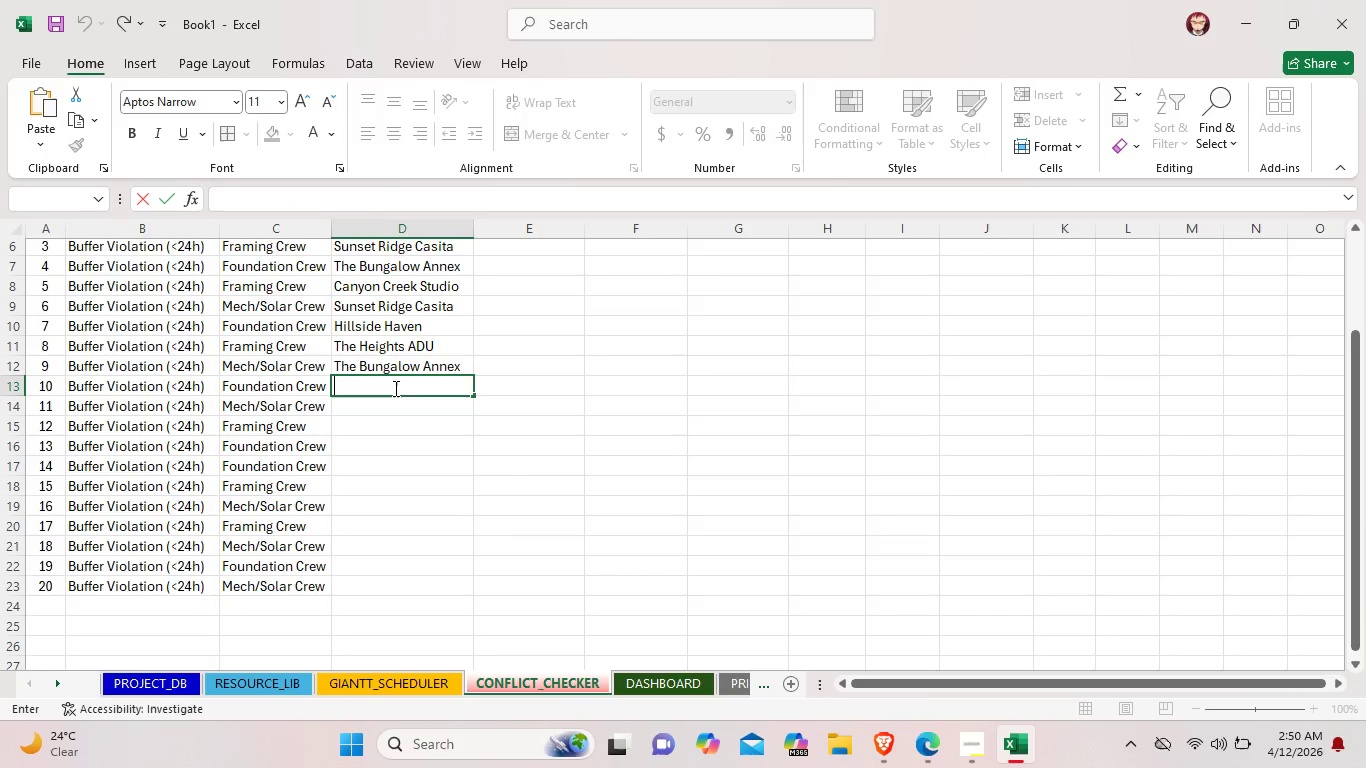 
type(a)
key(Backspace)
type(Canyon)
 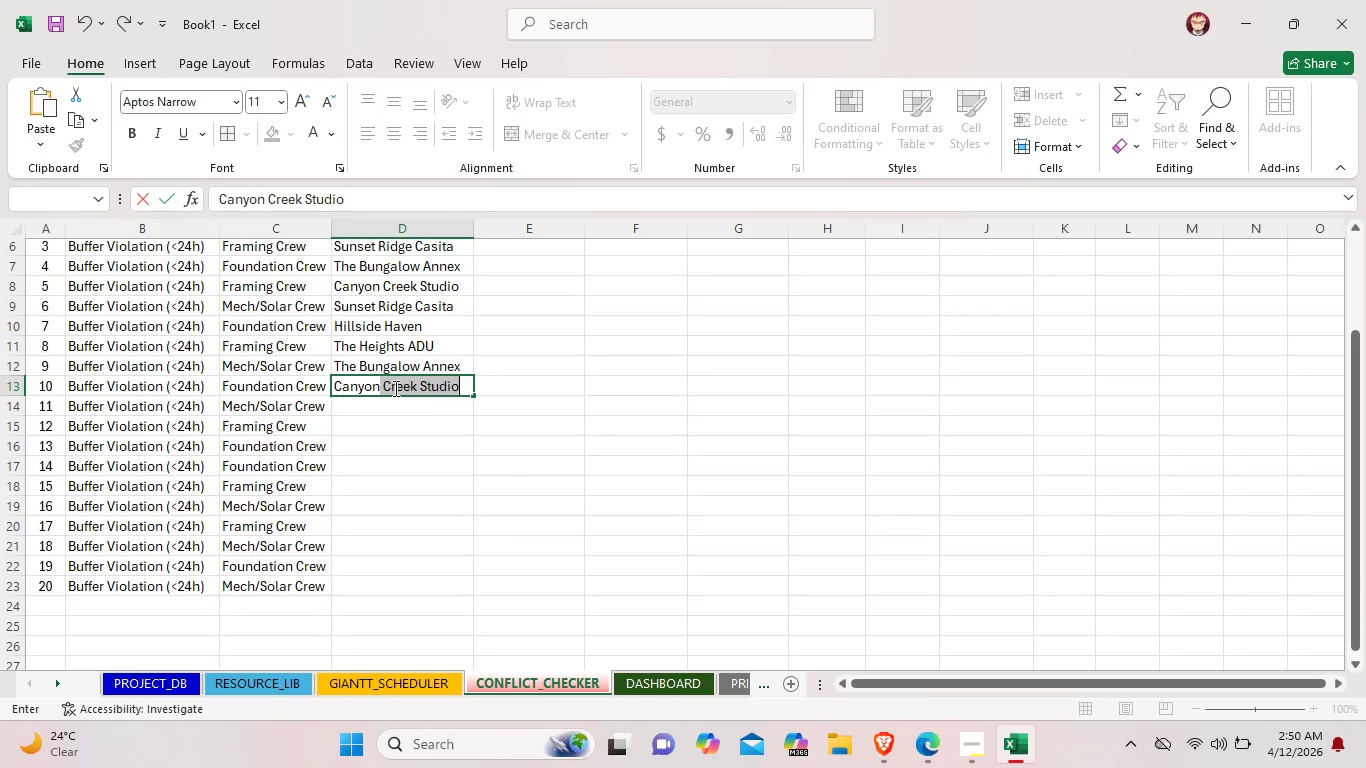 
double_click([371, 407])
 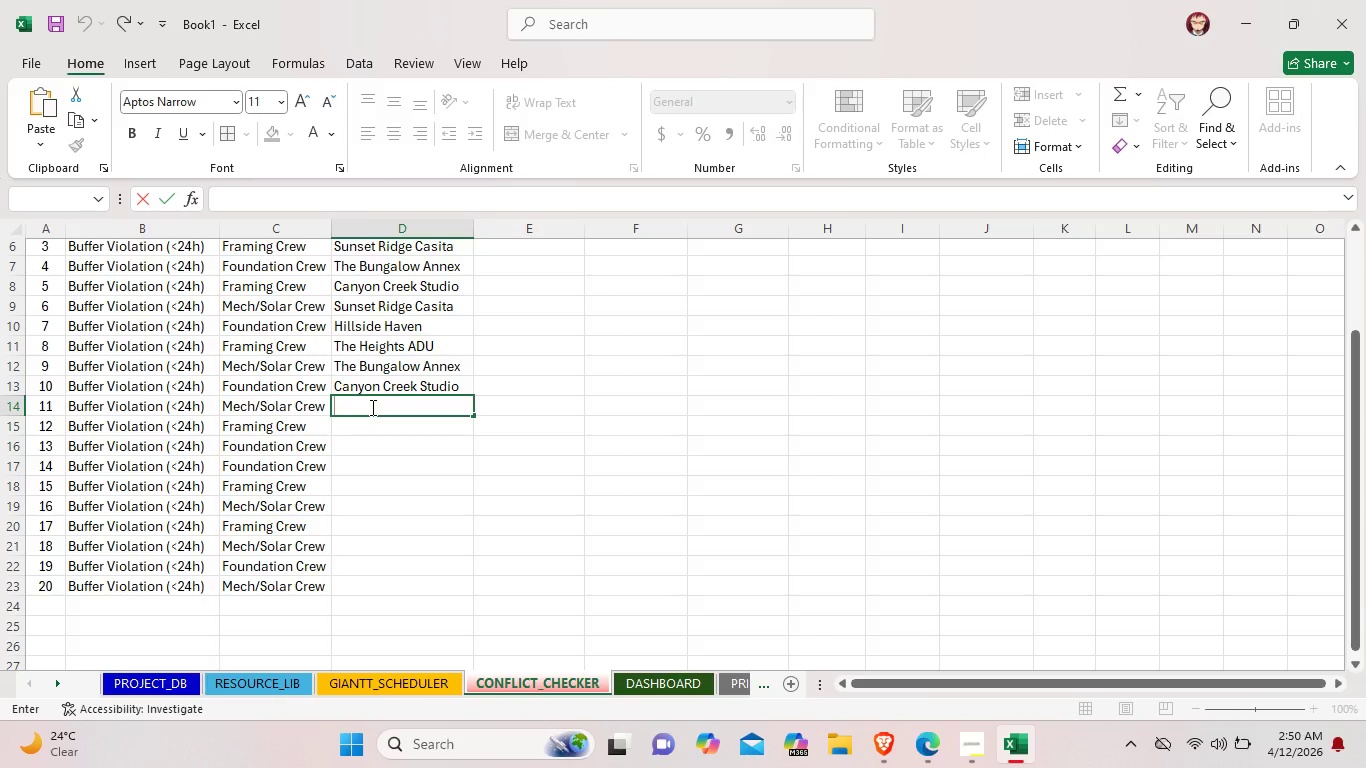 
type(Sunse)
 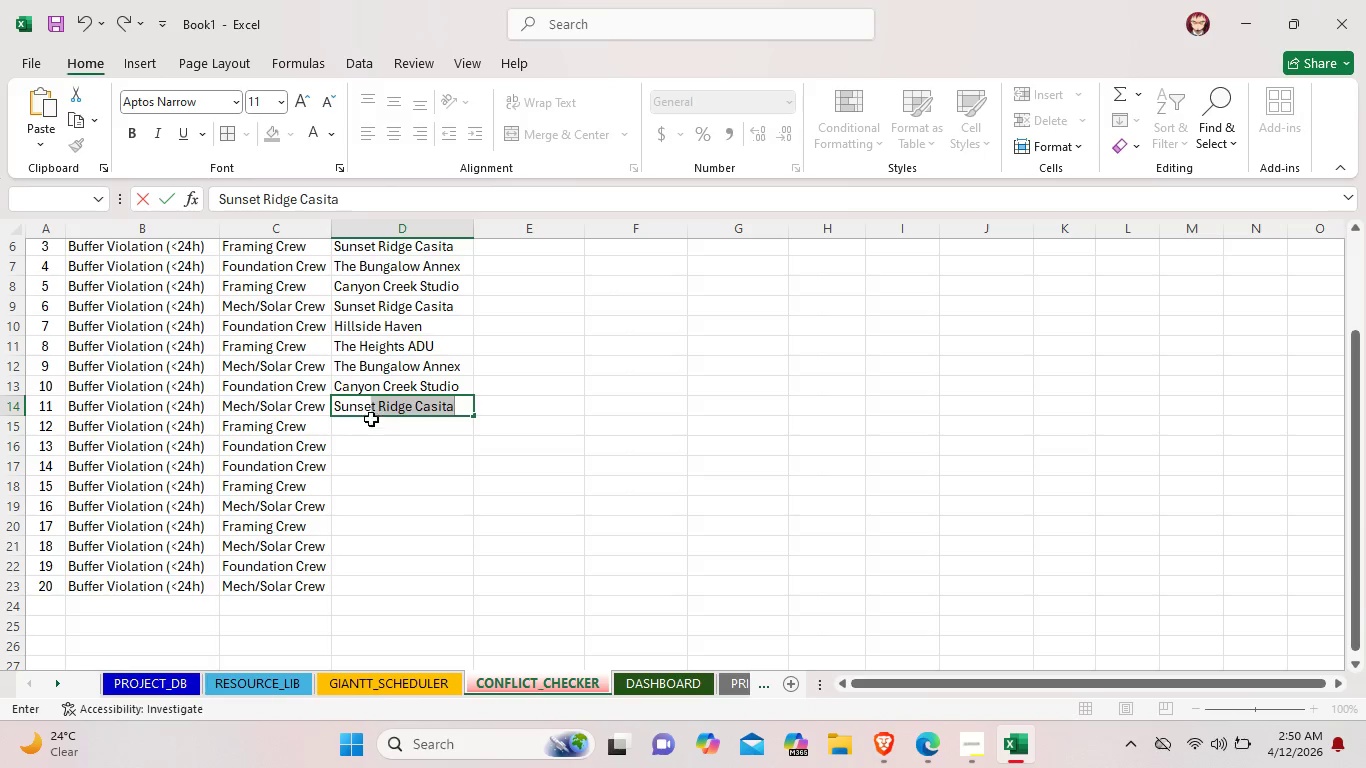 
double_click([369, 426])
 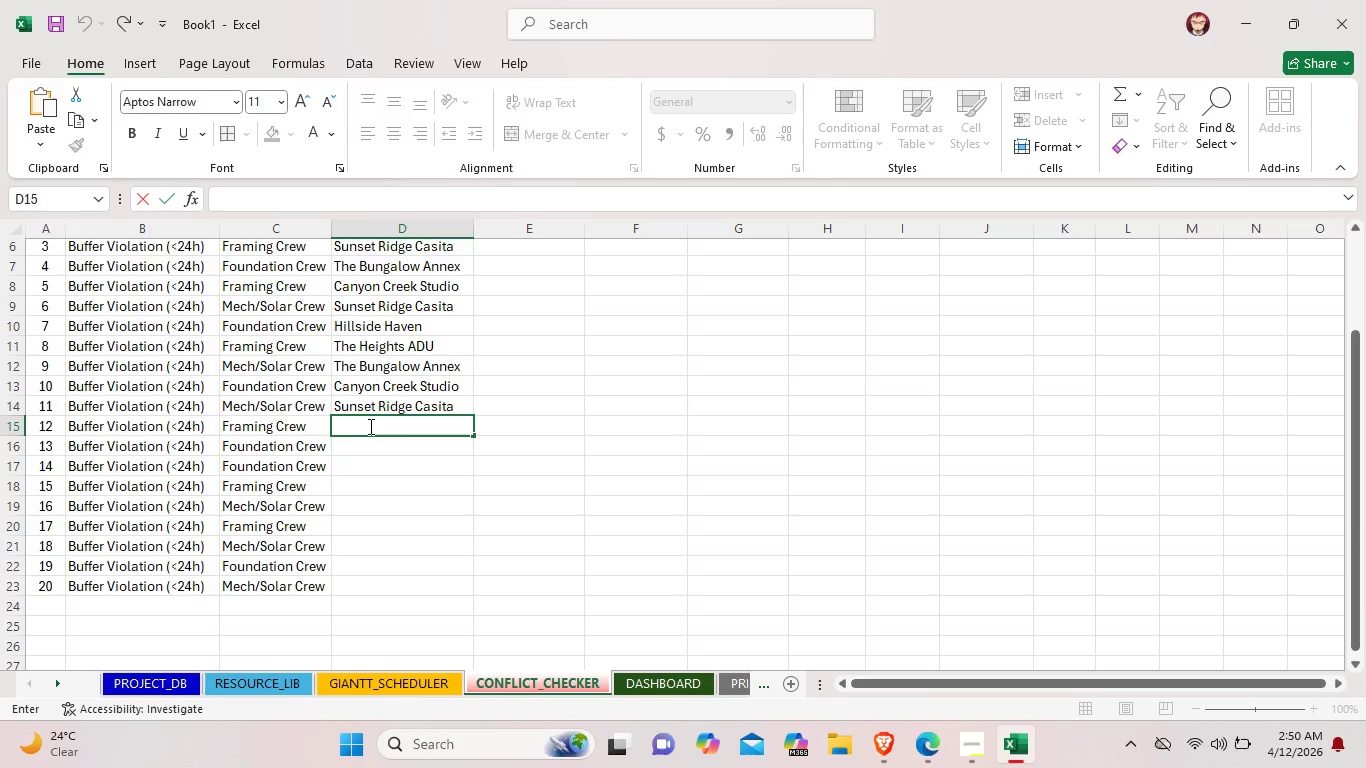 
type(Hi)
 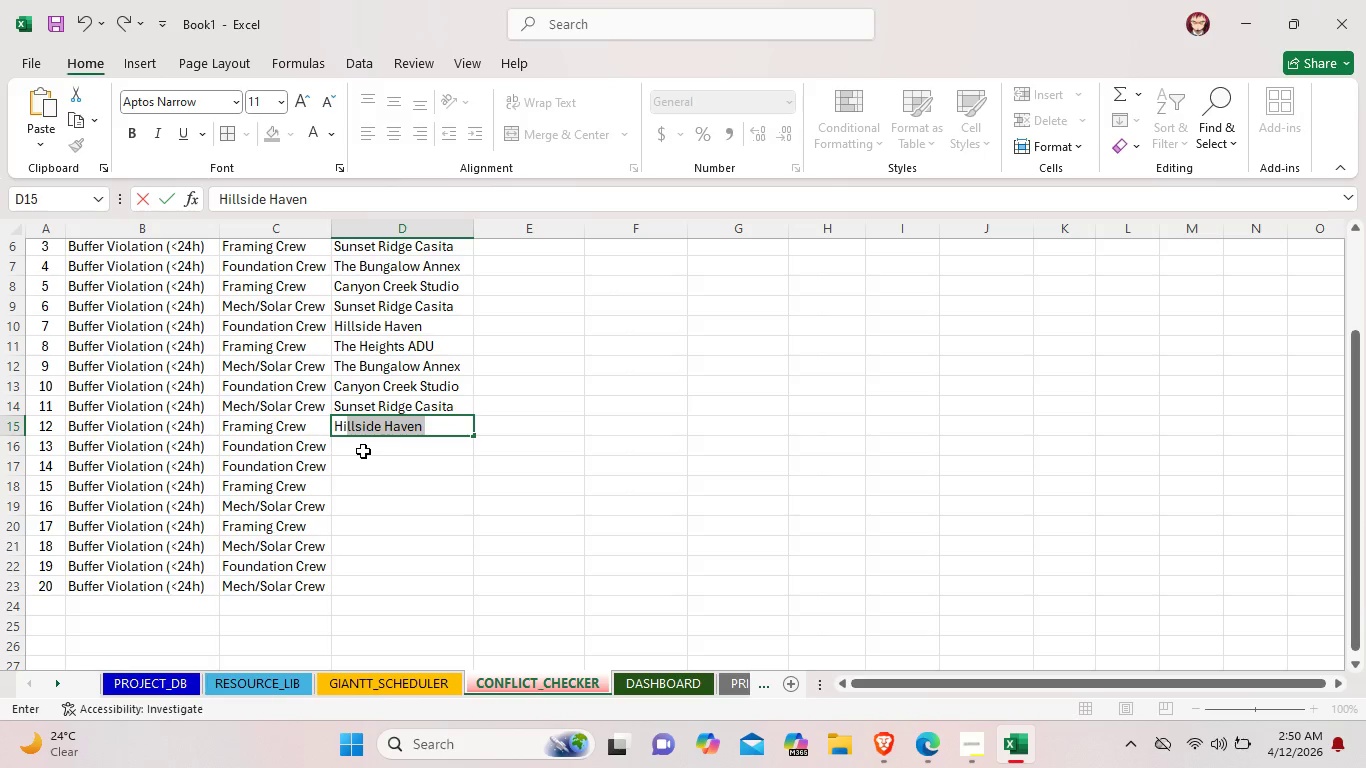 
double_click([367, 451])
 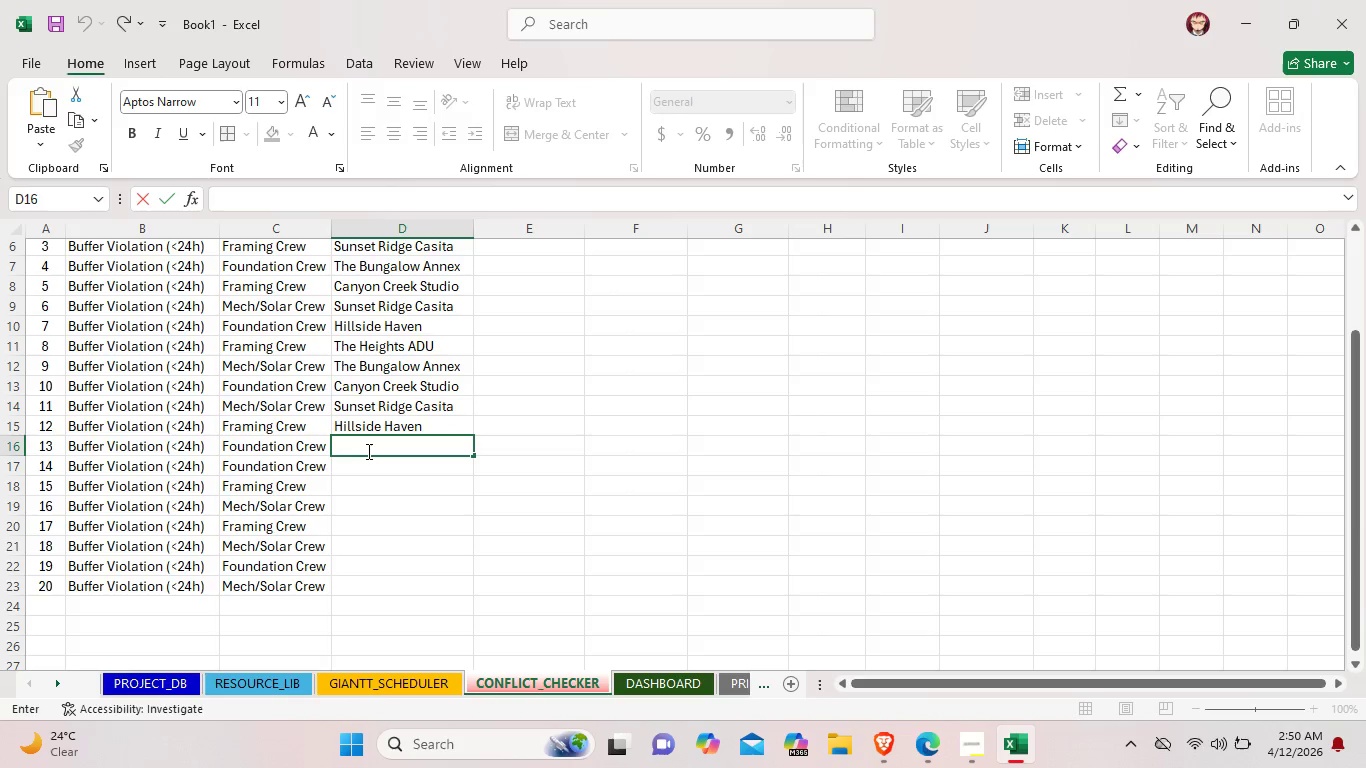 
type(The Hei)
 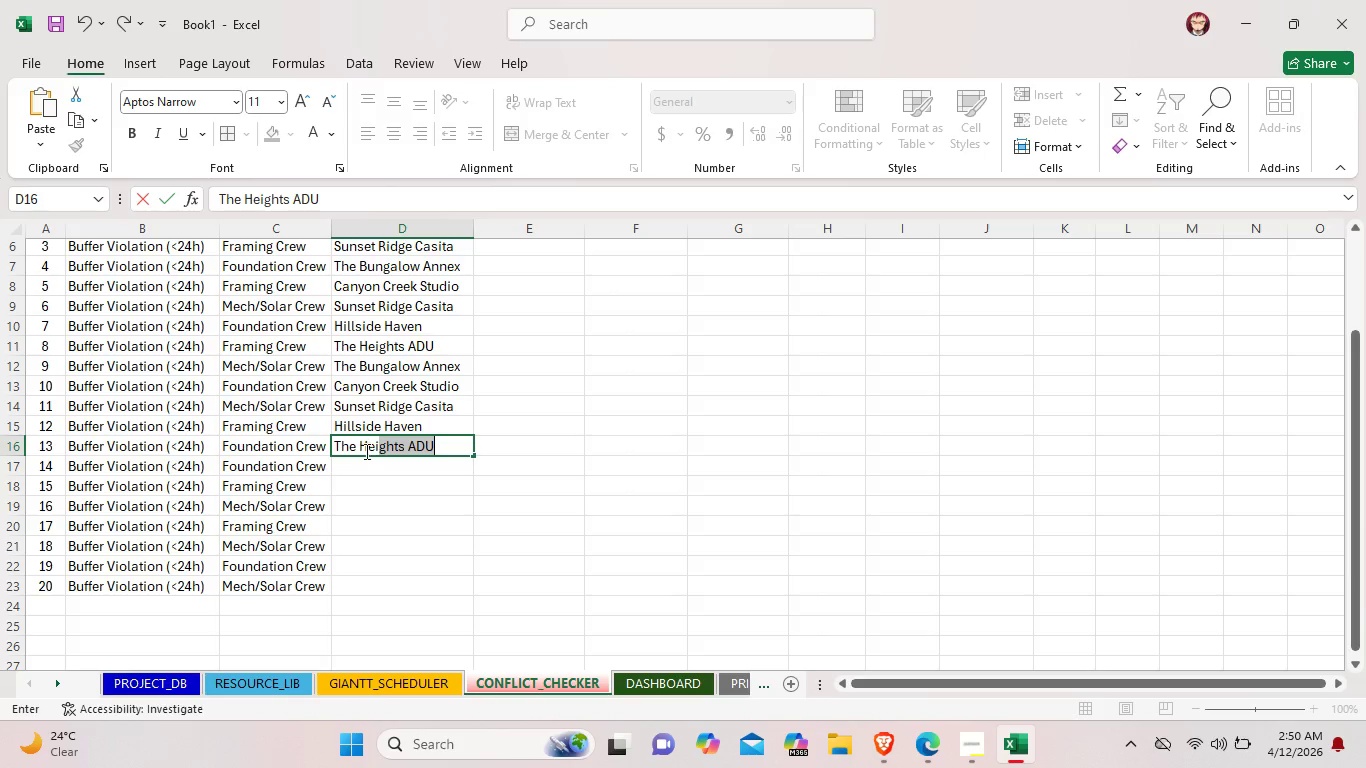 
double_click([365, 469])
 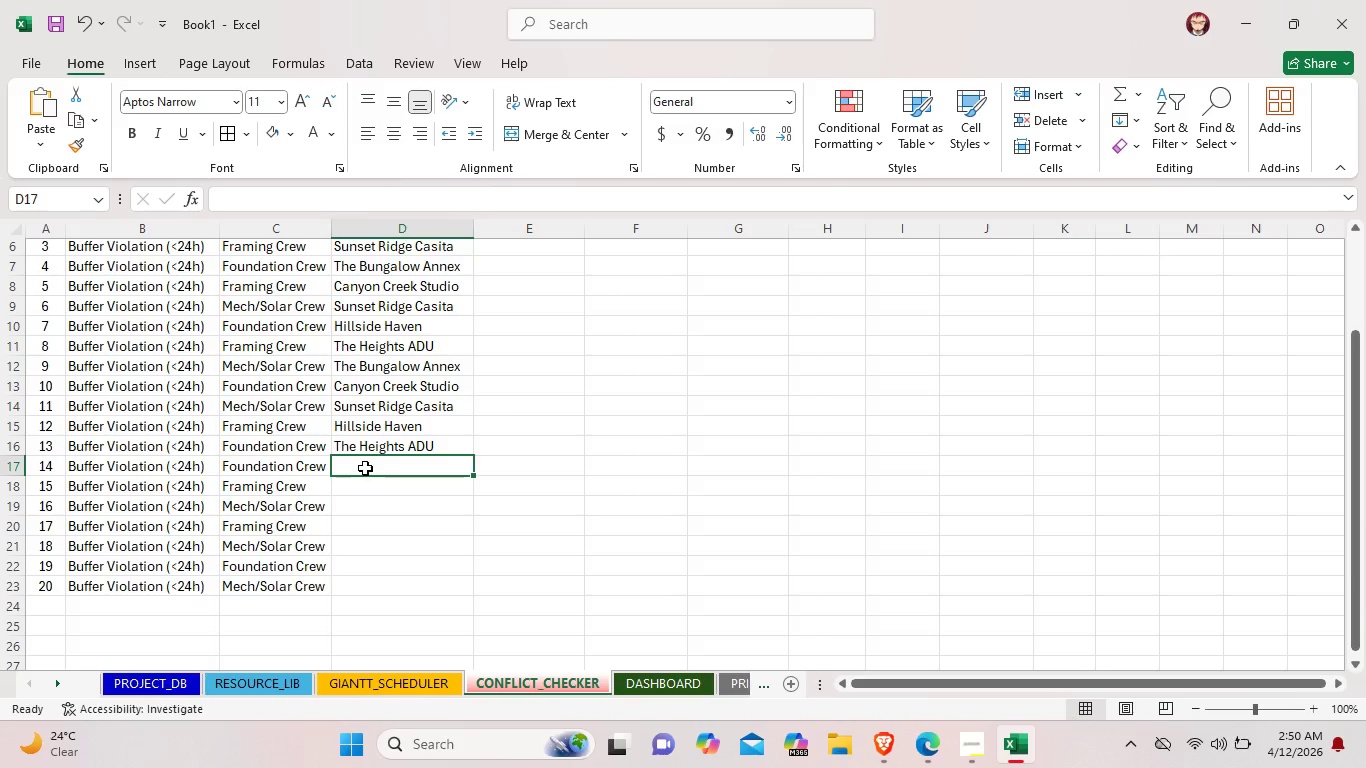 
triple_click([365, 468])
 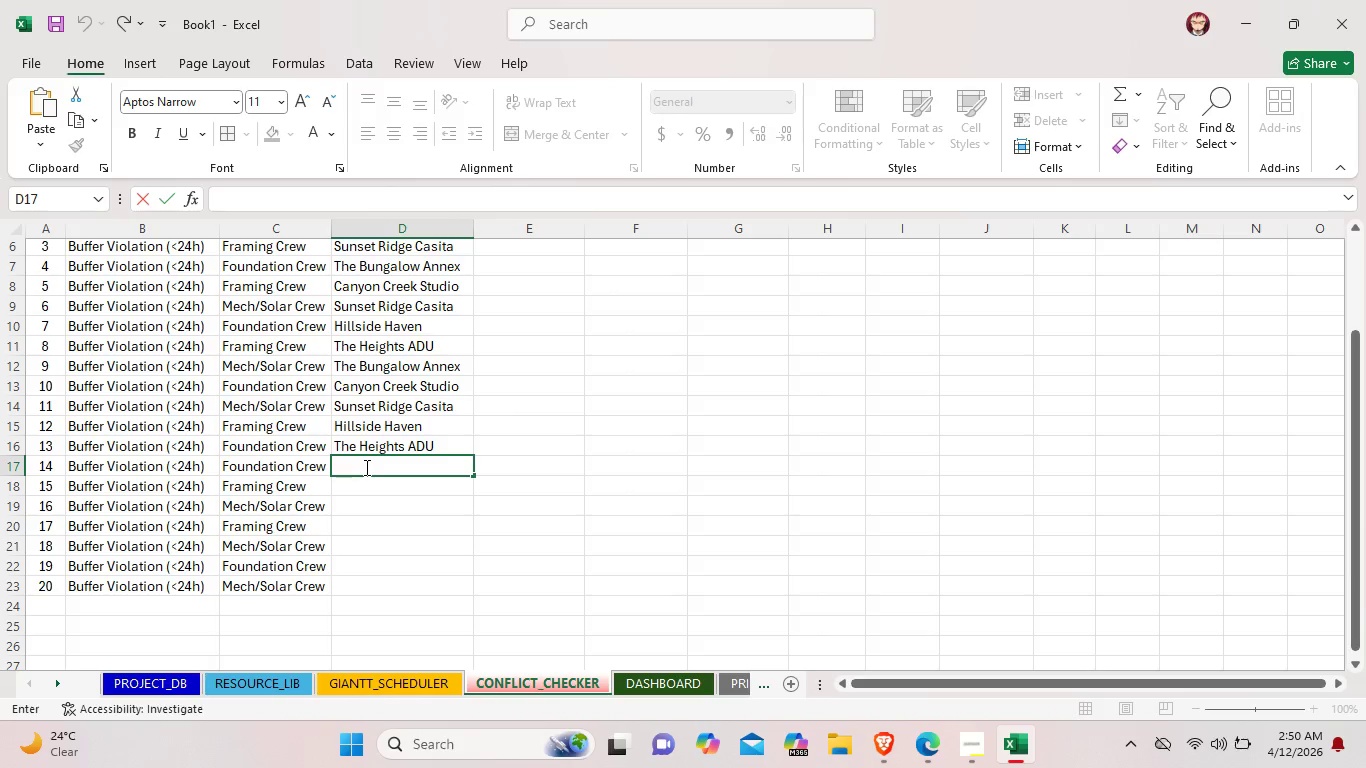 
type(The BUng)
 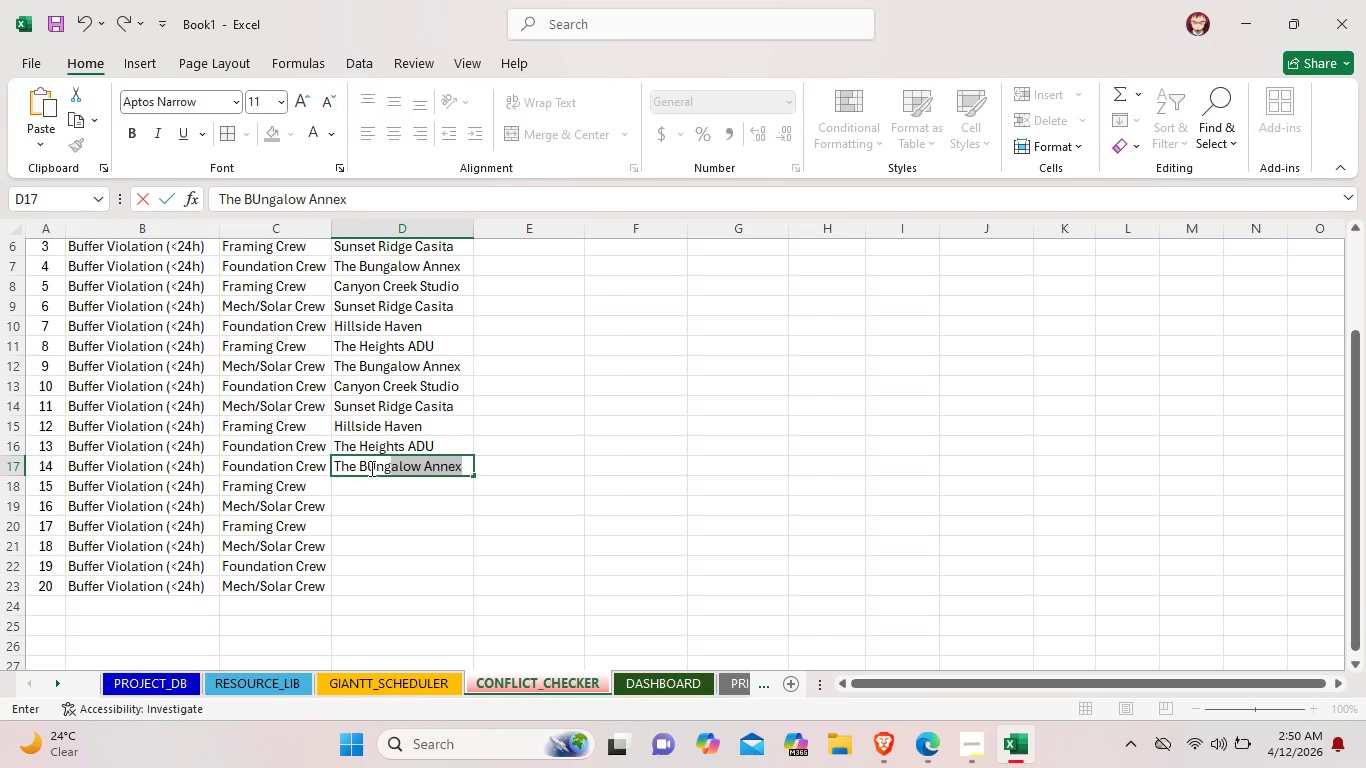 
left_click([373, 468])
 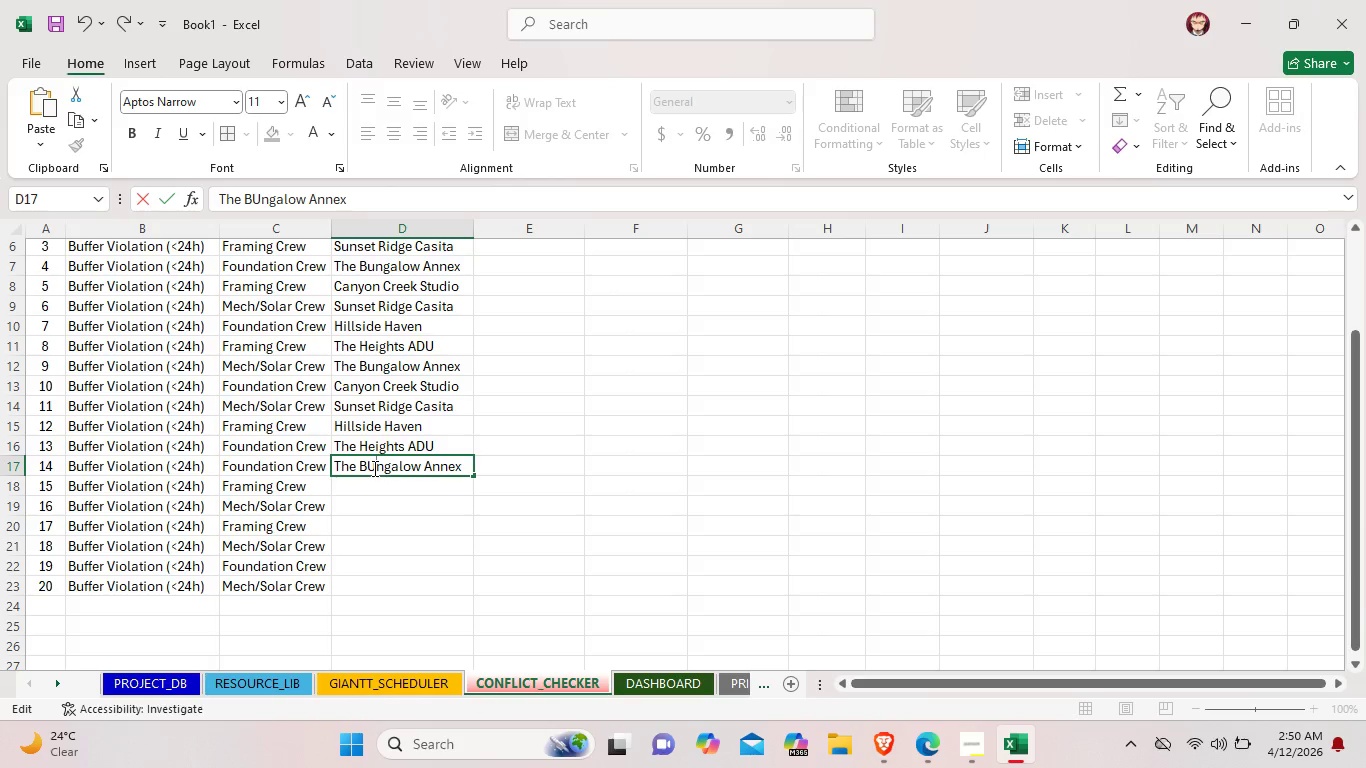 
key(Backspace)
 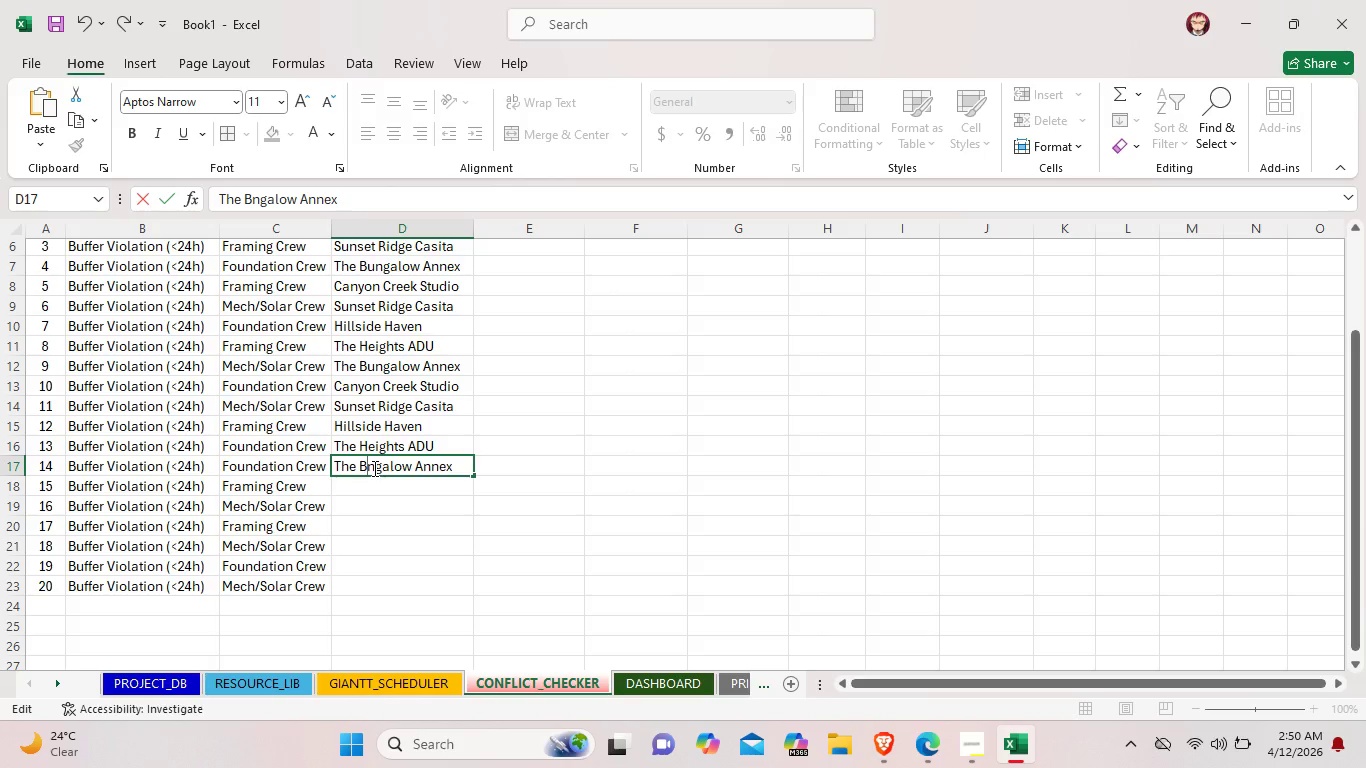 
key(U)
 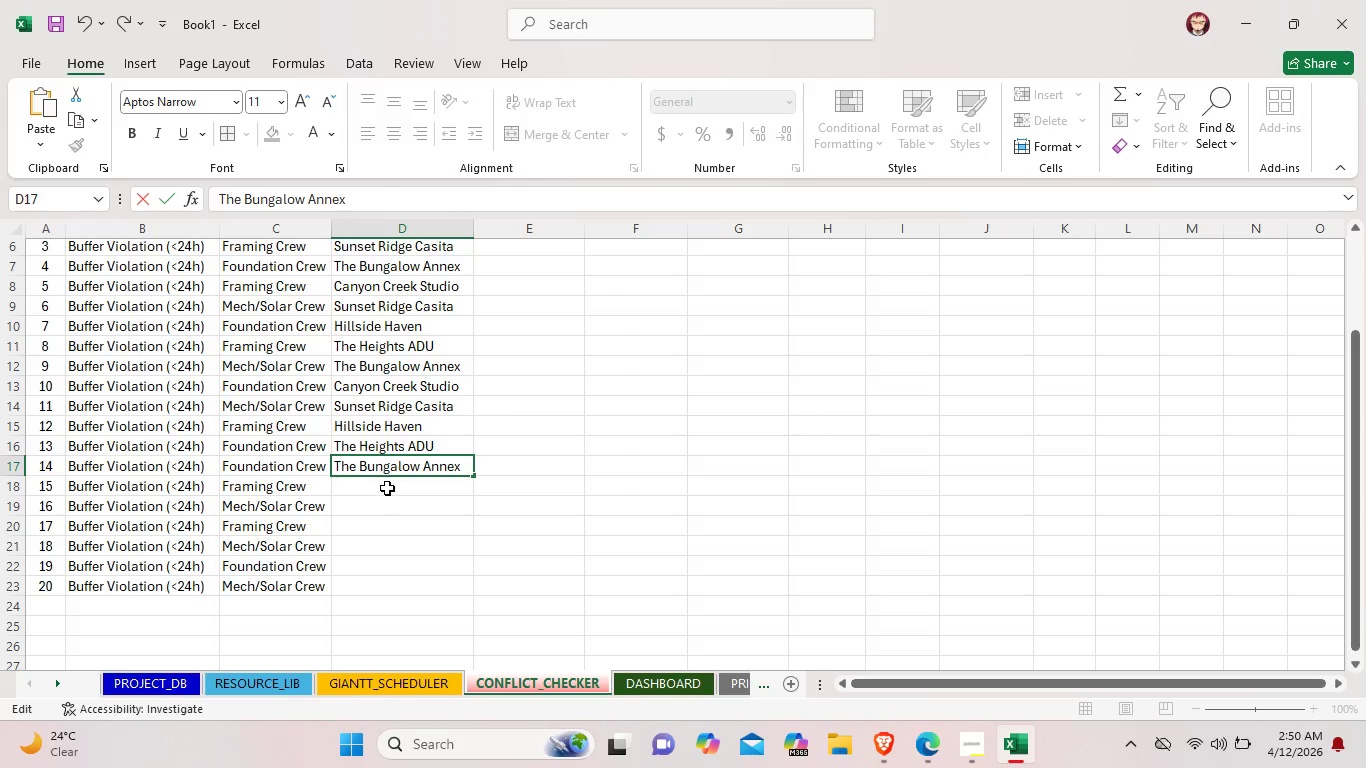 
double_click([387, 488])
 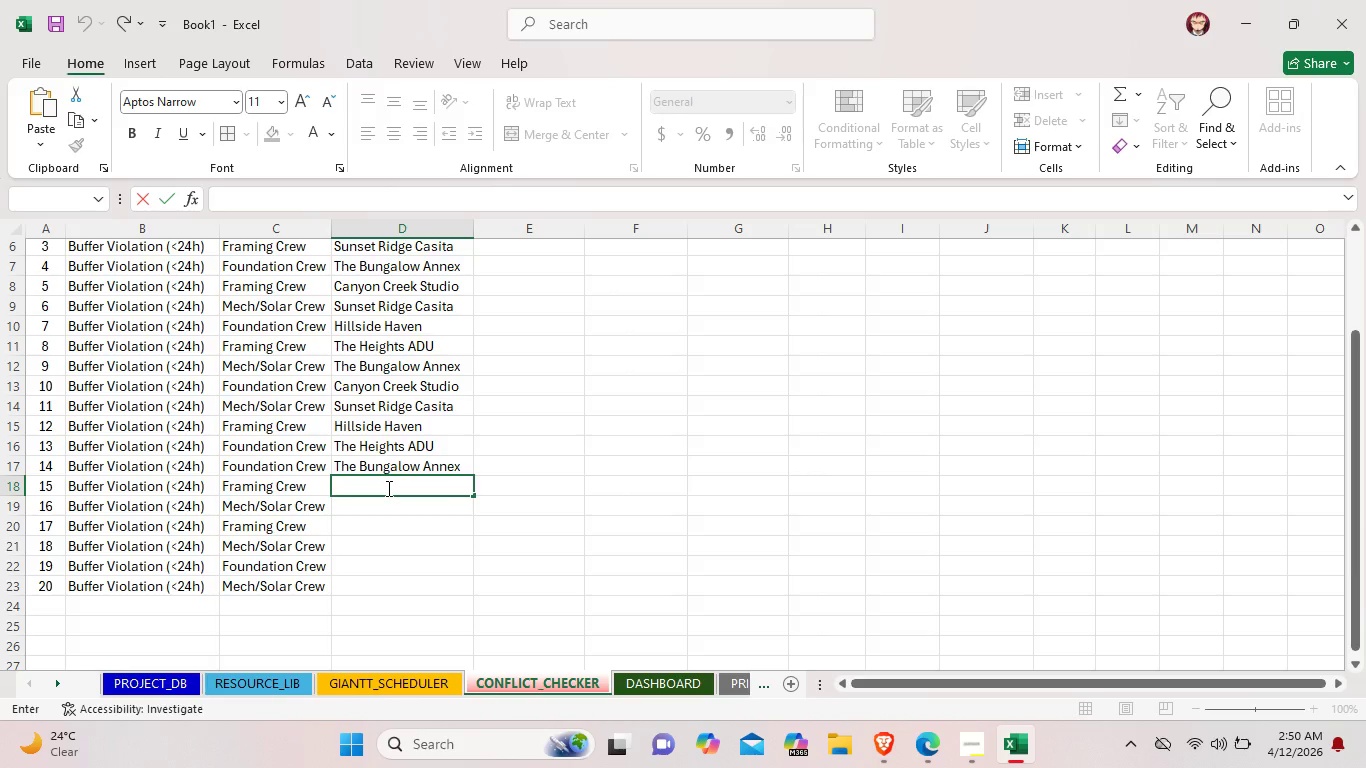 
type(Maple Grove Retreat)
 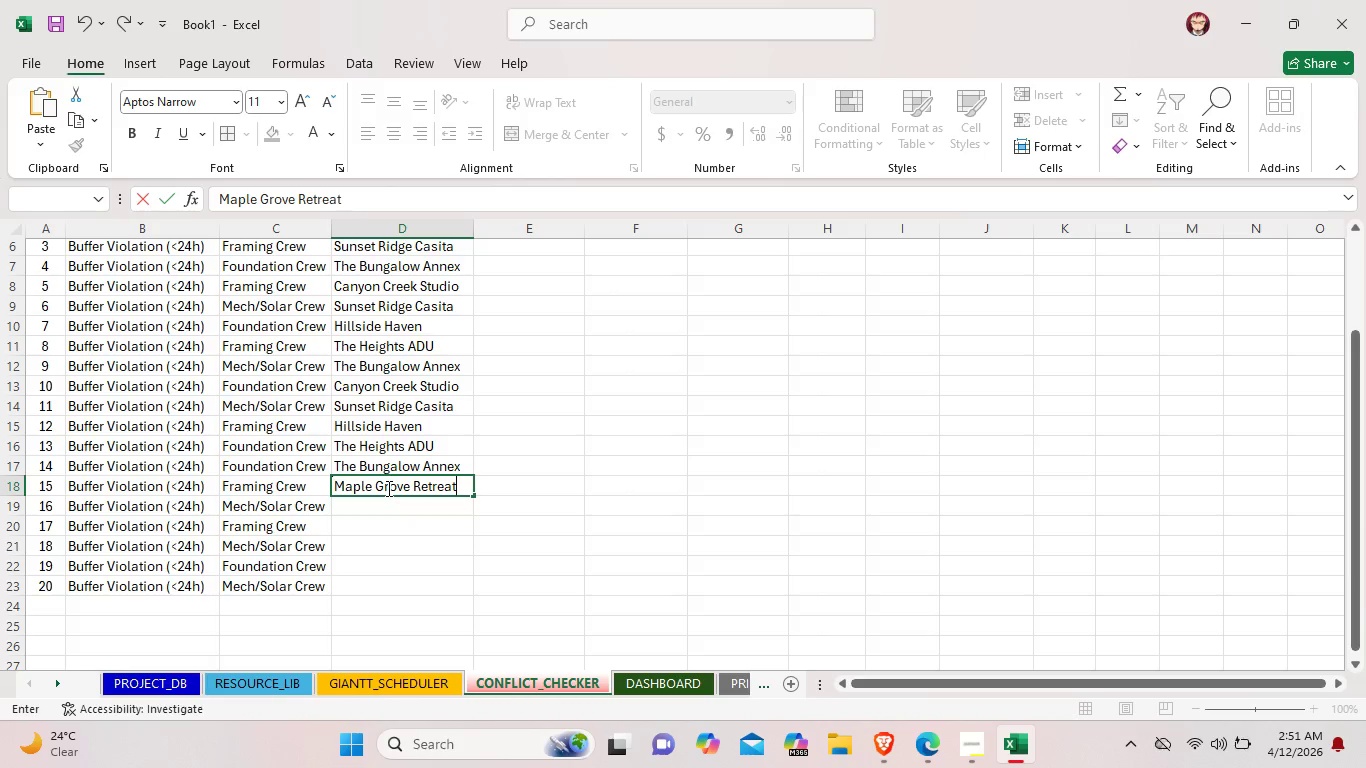 
wait(8.36)
 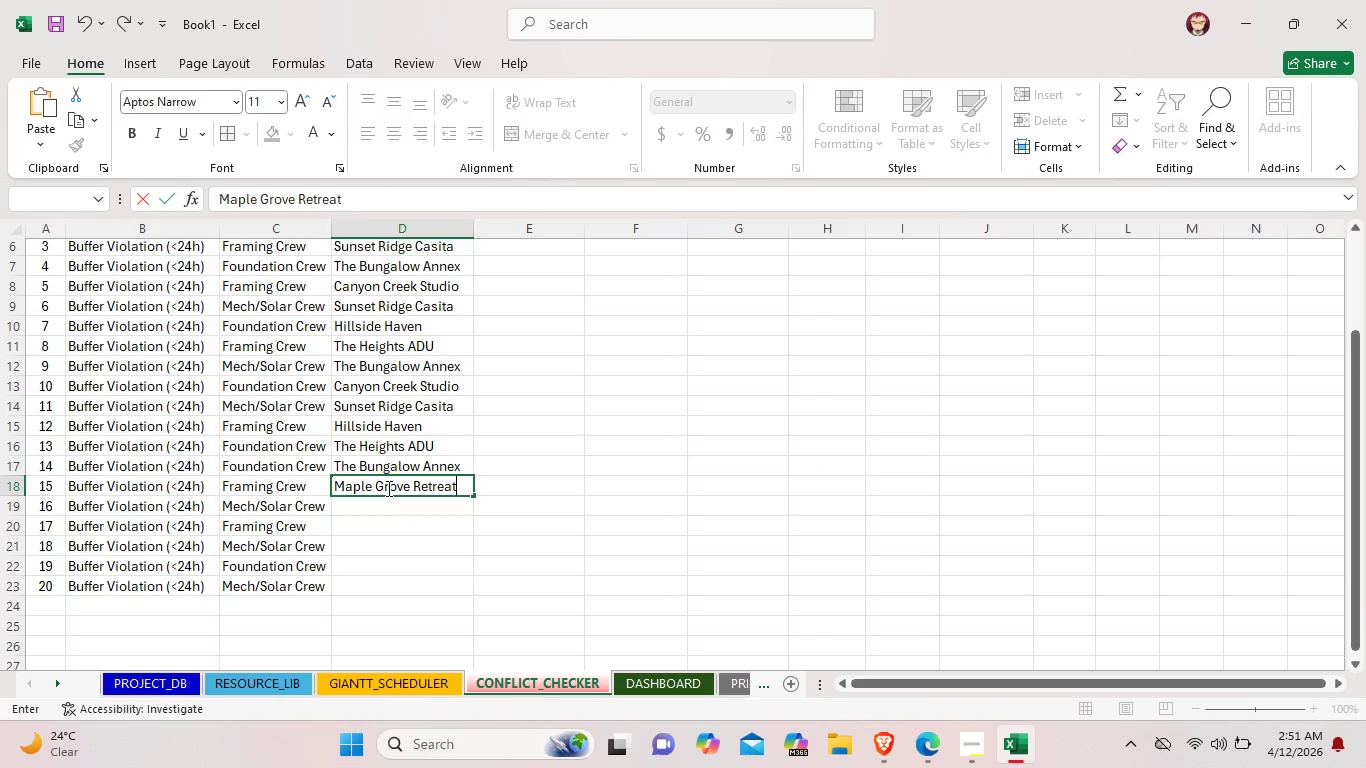 
double_click([405, 511])
 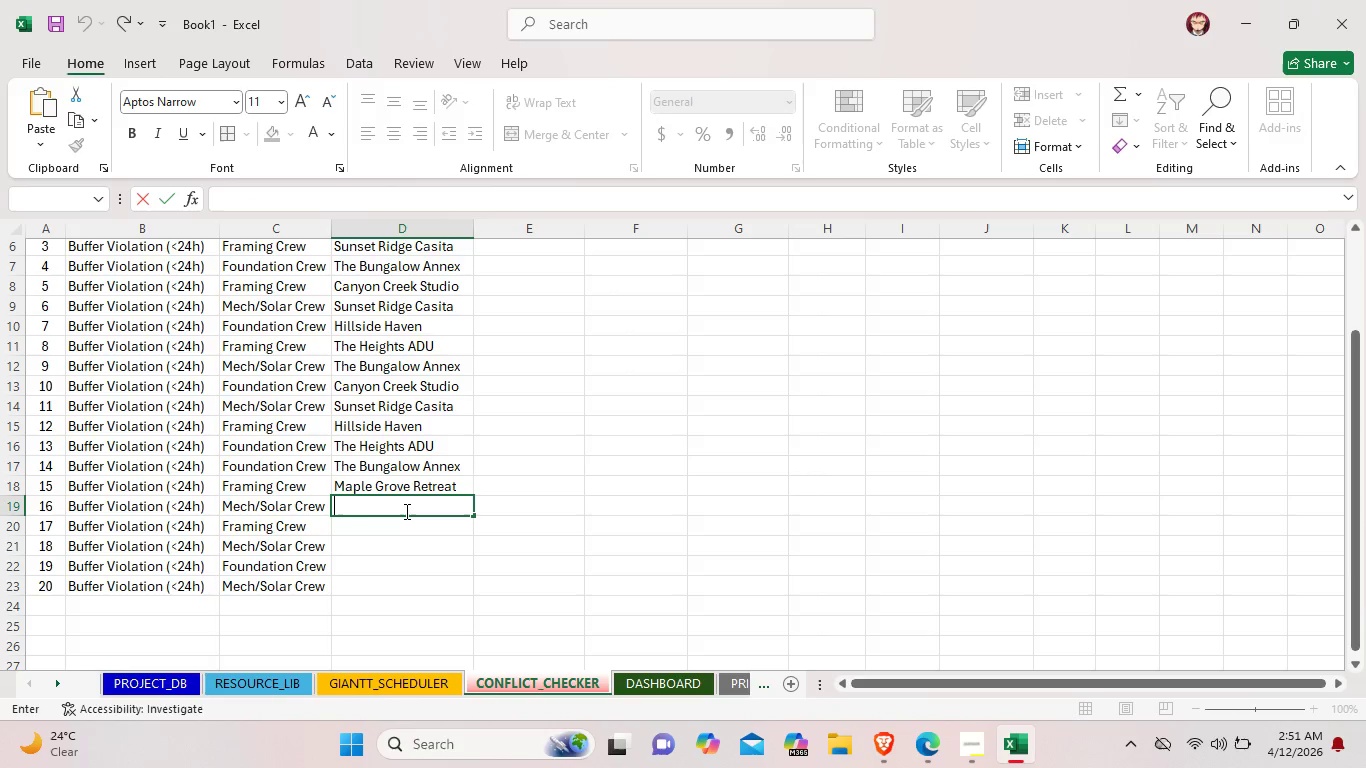 
type(The)
 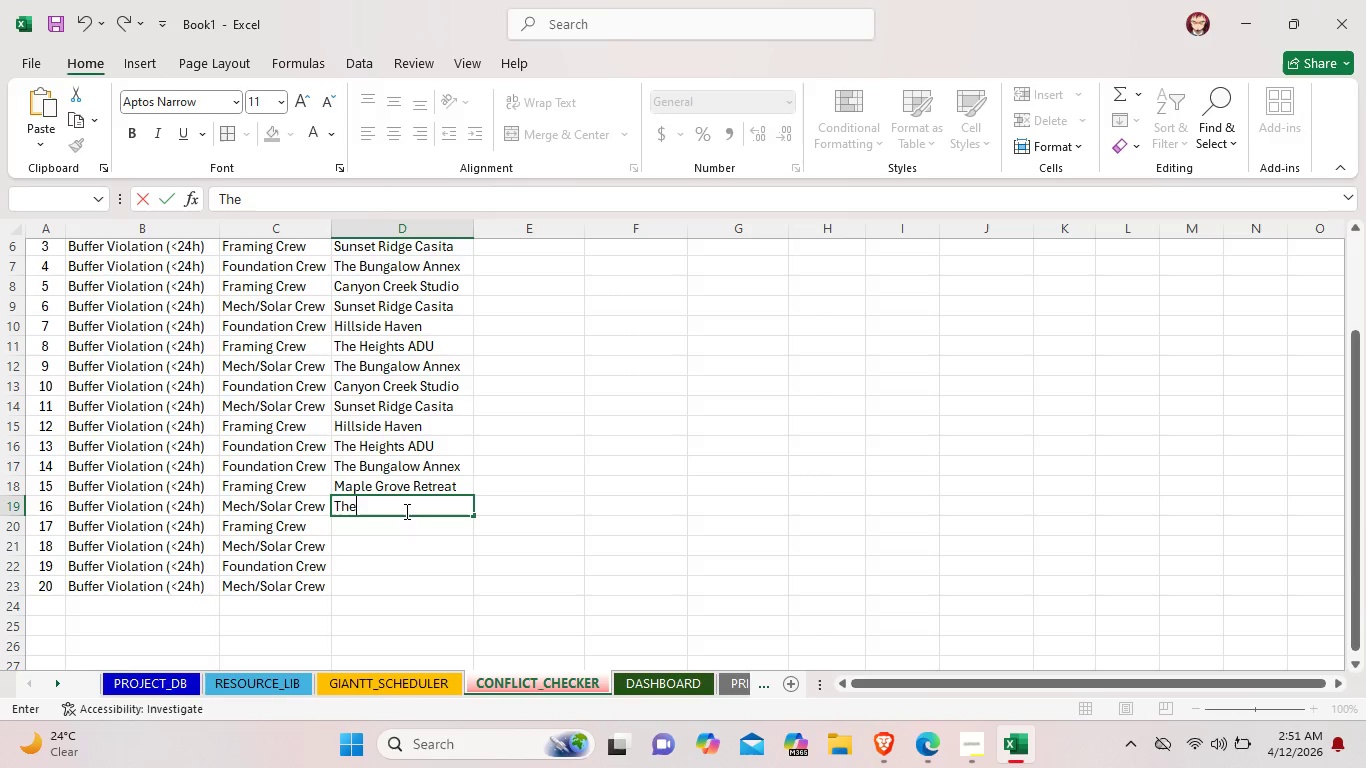 
key(Space)
 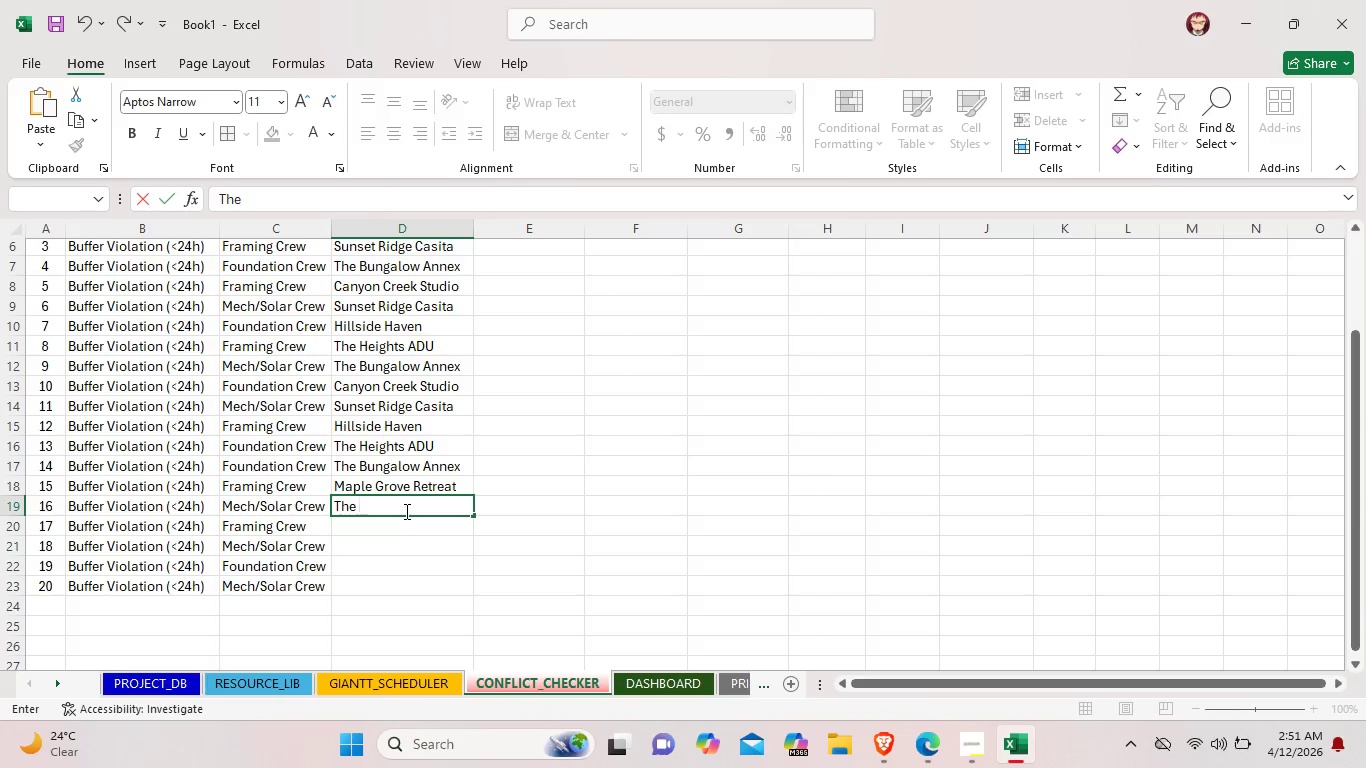 
key(Shift+H)
 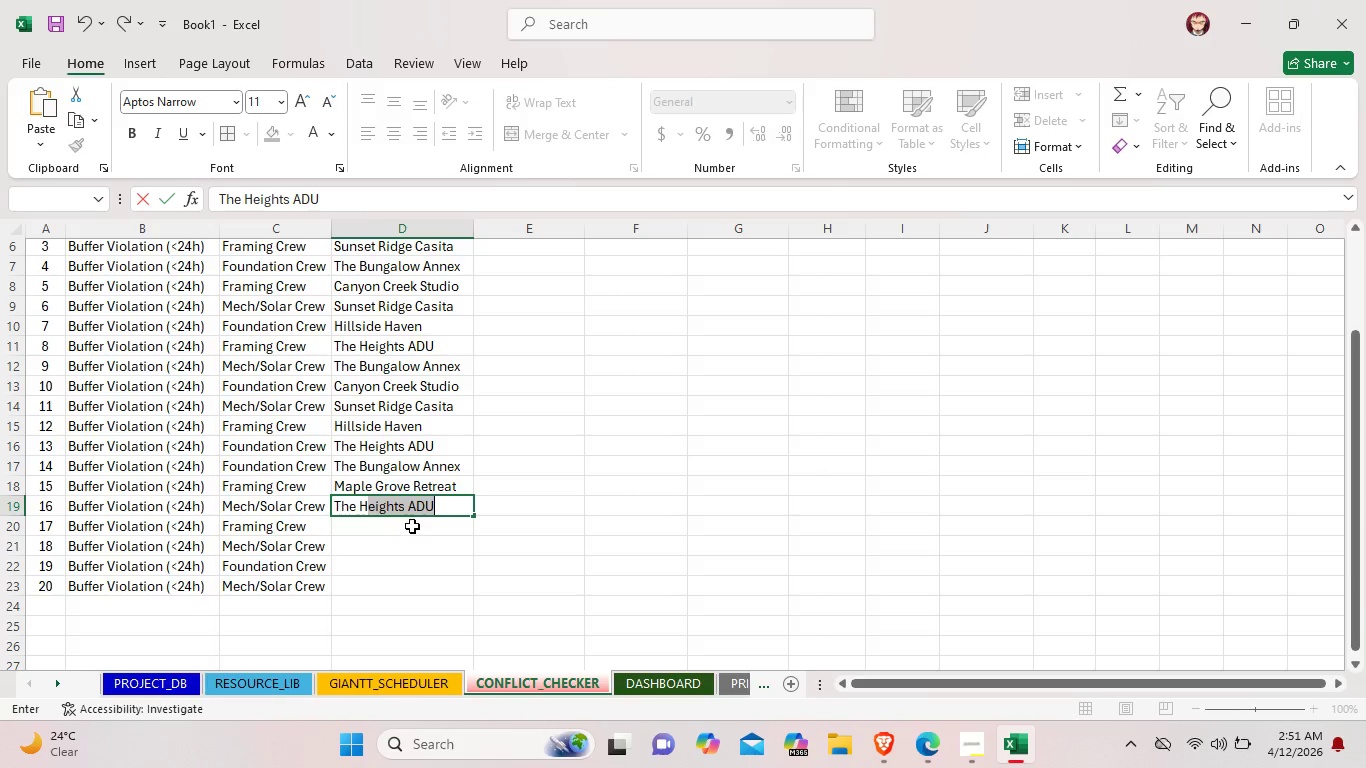 
double_click([410, 529])
 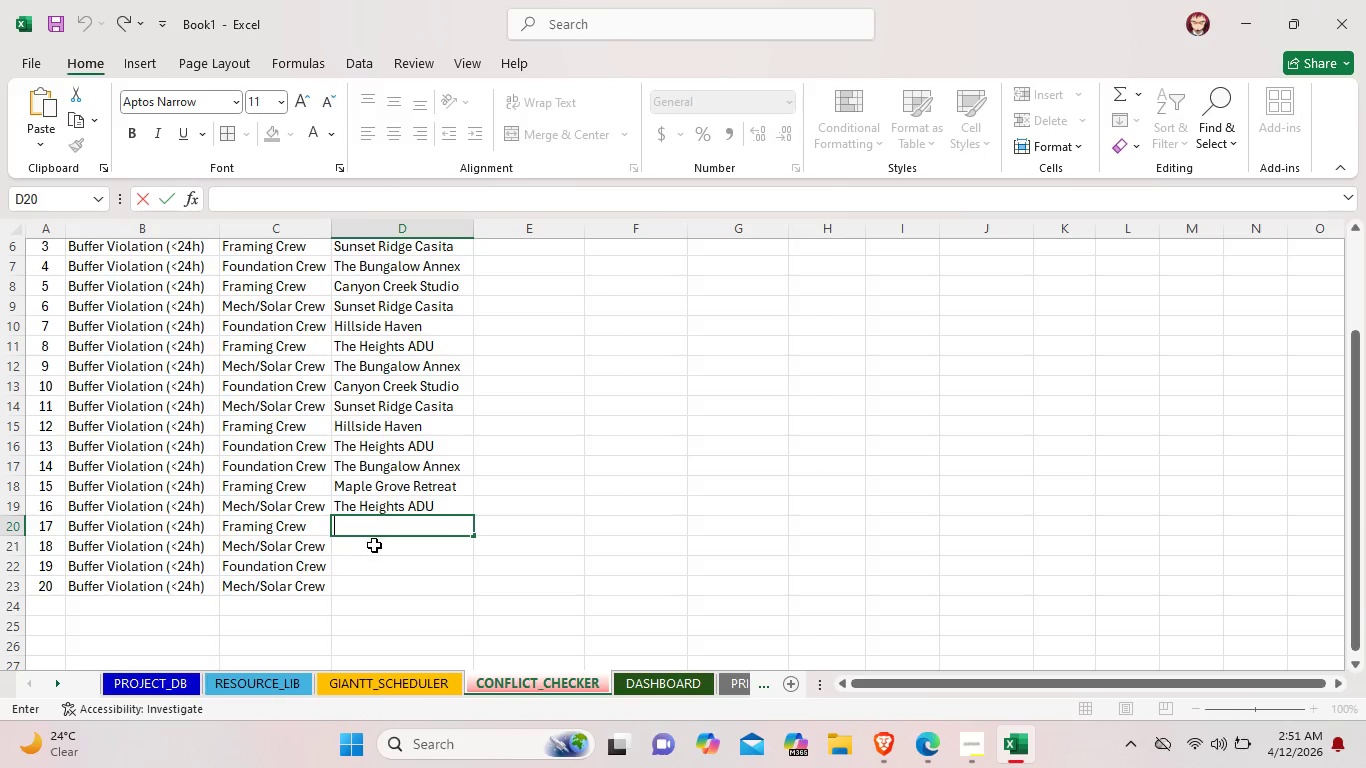 
wait(39.73)
 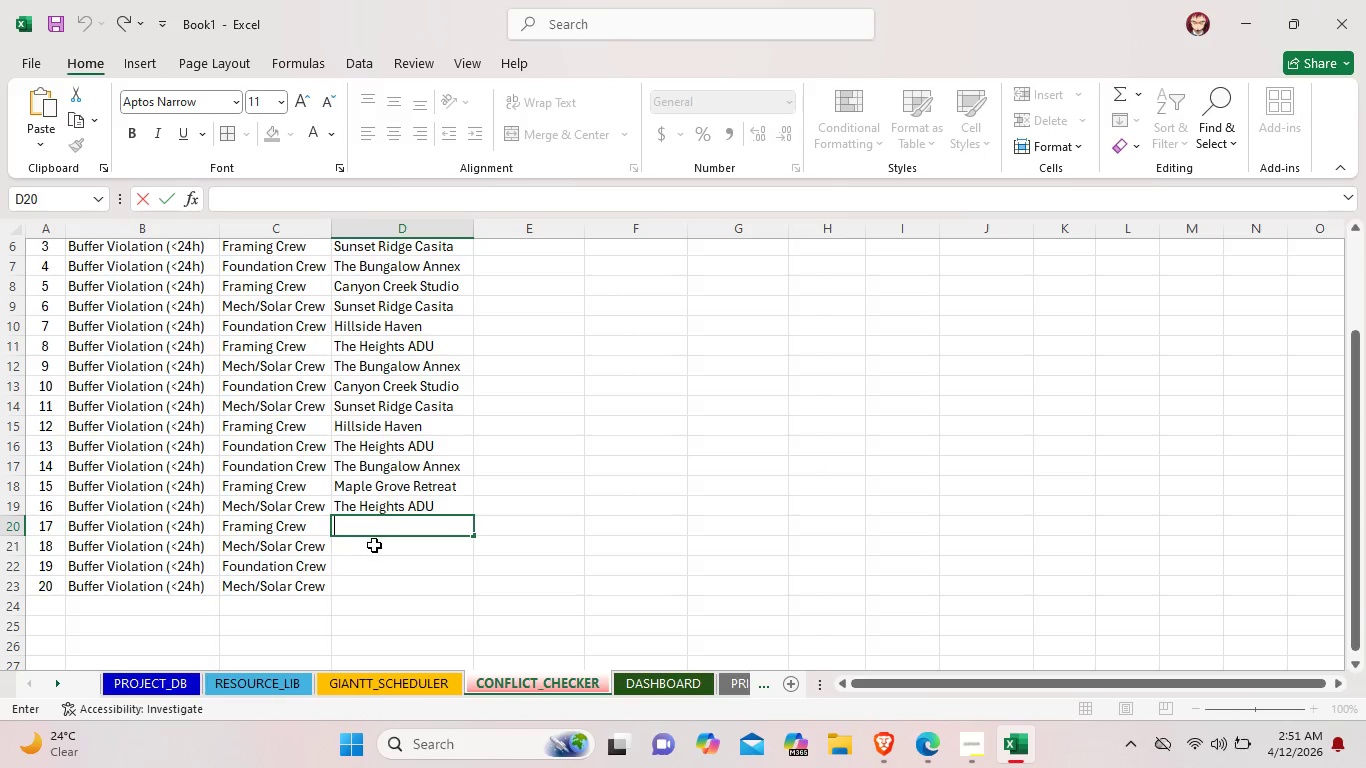 
double_click([435, 506])
 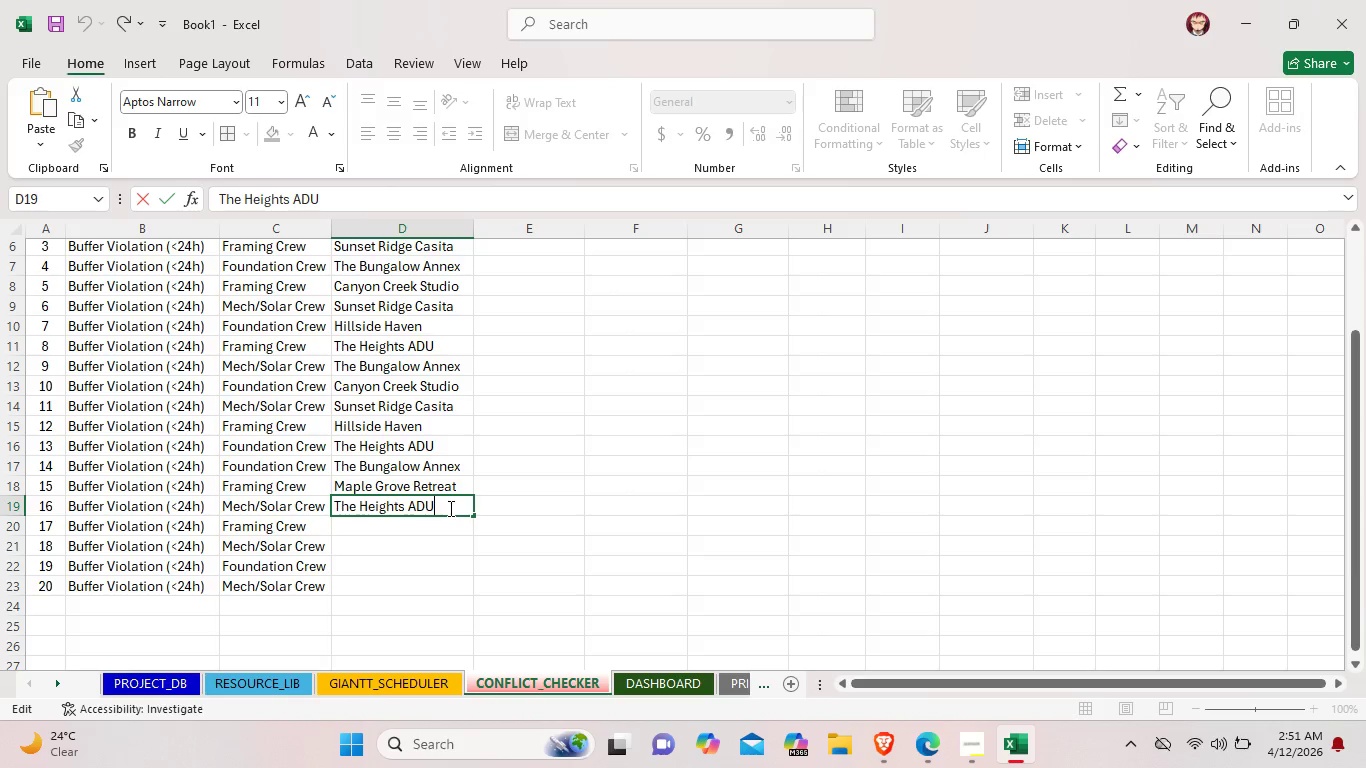 
key(Backspace)
key(Backspace)
key(Backspace)
key(Backspace)
key(Backspace)
key(Backspace)
key(Backspace)
key(Backspace)
key(Backspace)
key(Backspace)
key(Backspace)
key(Backspace)
key(Backspace)
key(Backspace)
key(Backspace)
type(HI)
 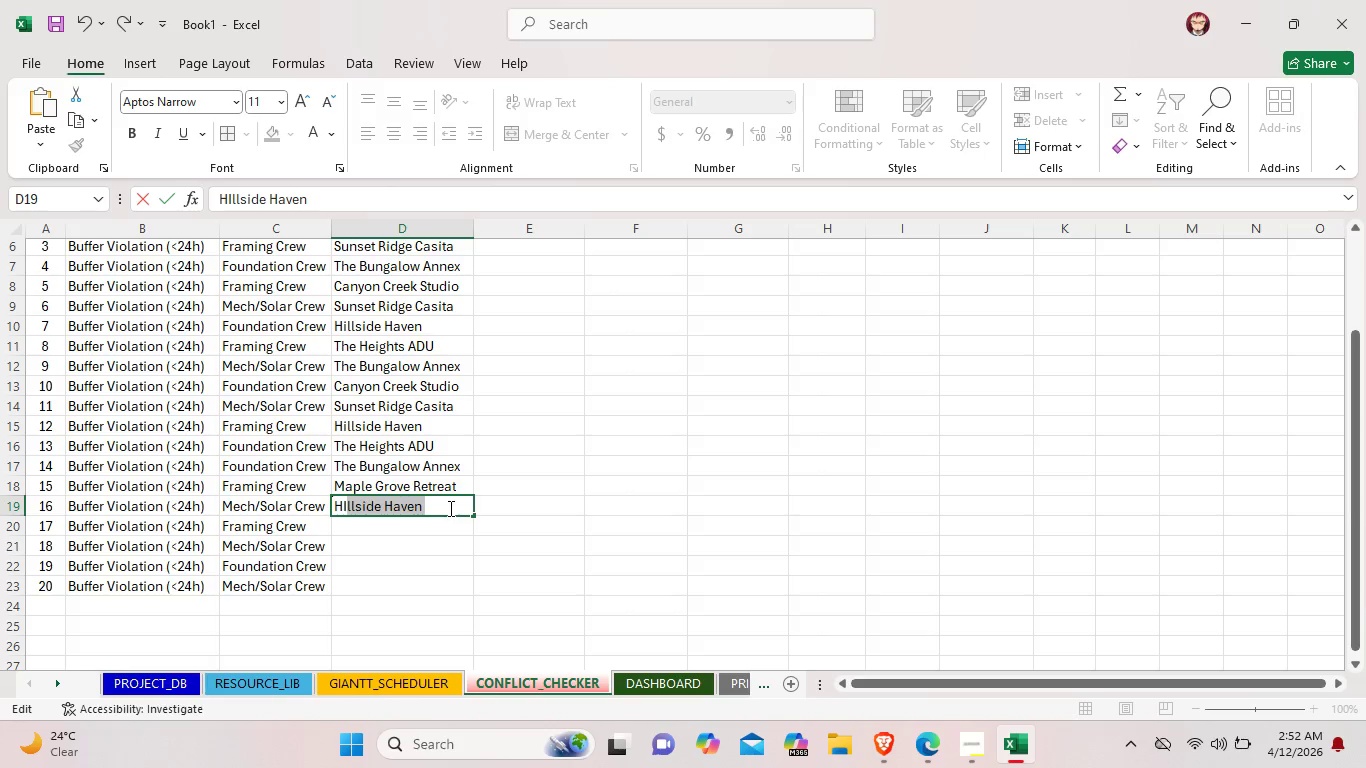 
left_click([446, 488])
 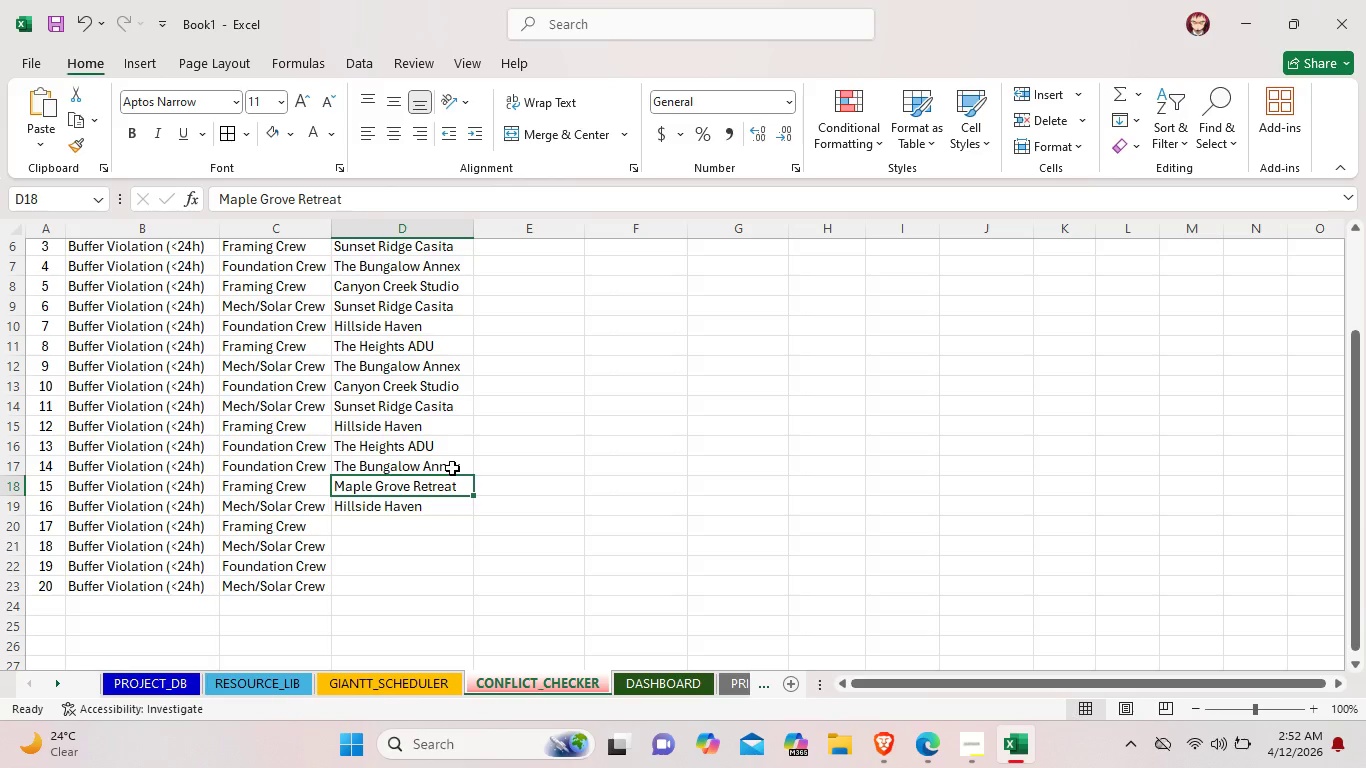 
wait(11.5)
 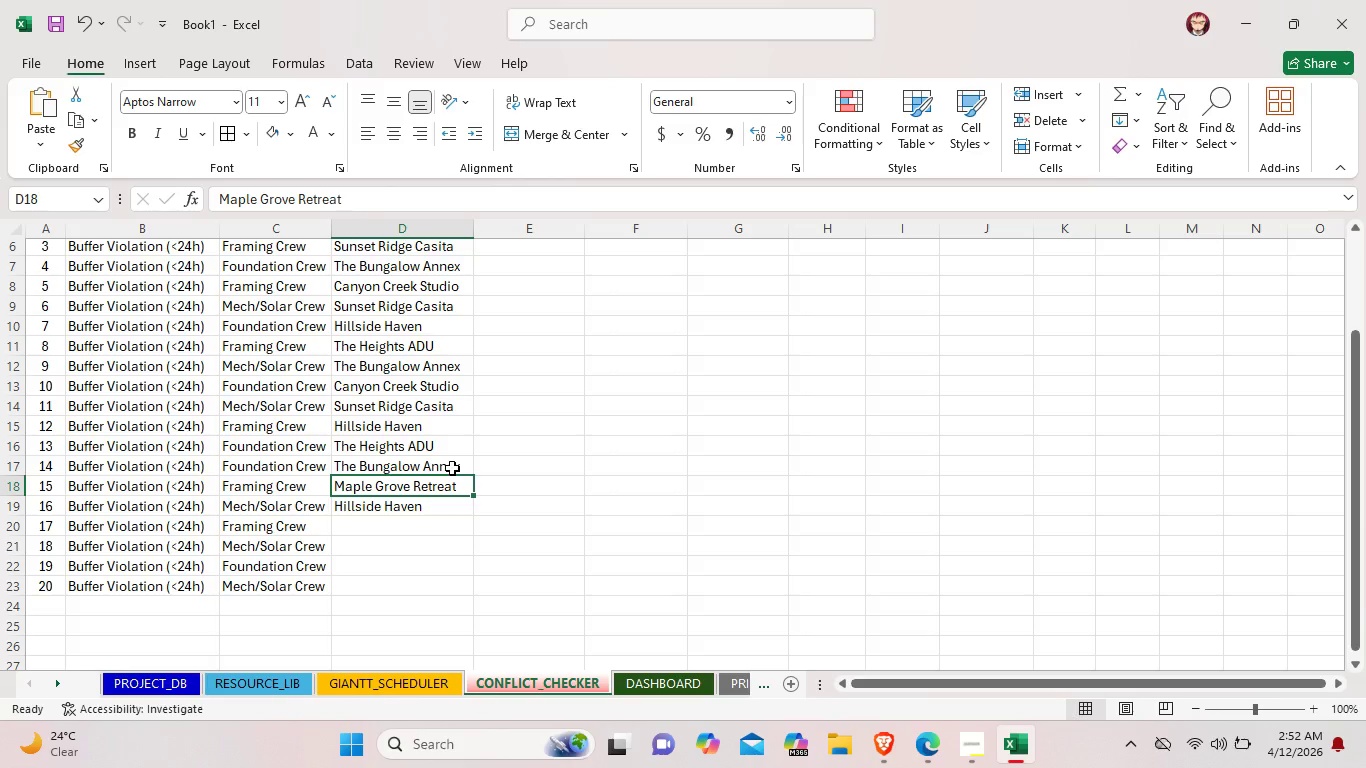 
double_click([449, 481])
 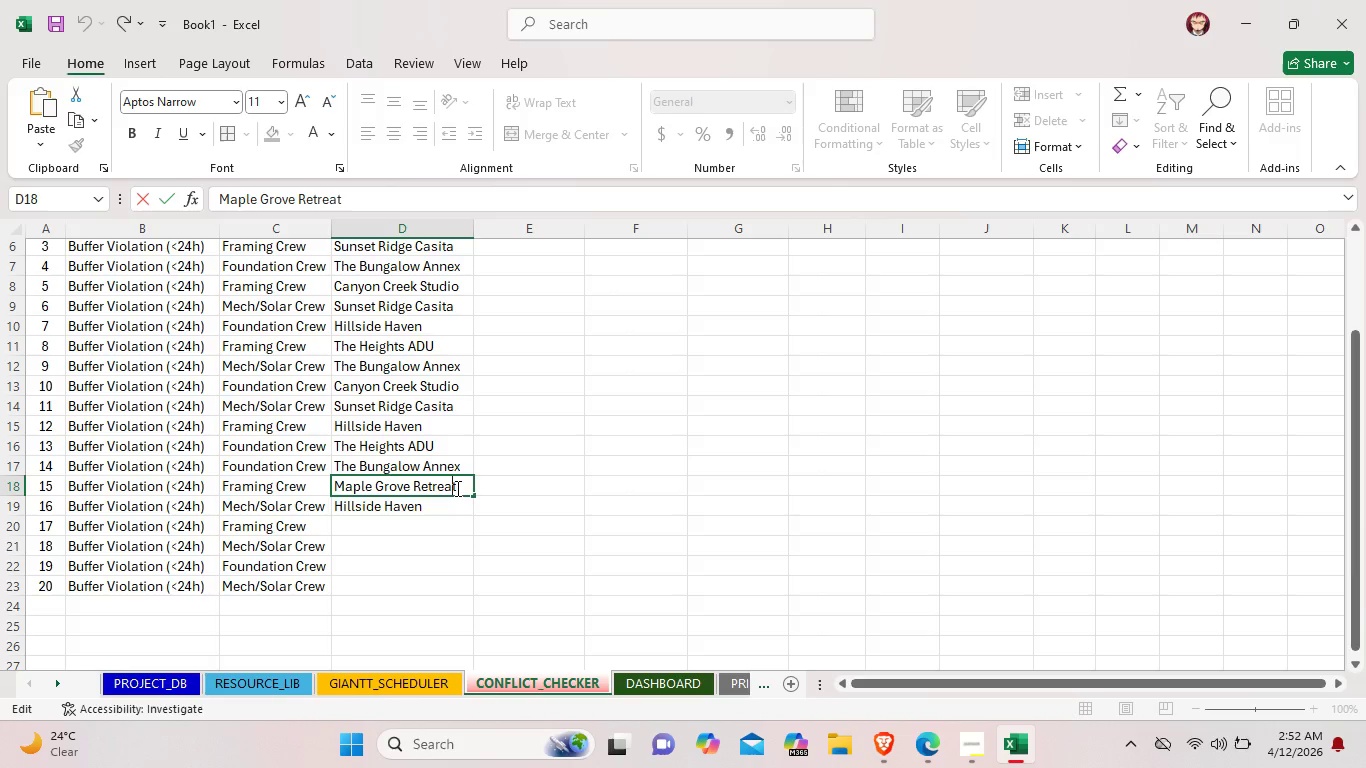 
left_click_drag(start_coordinate=[461, 489], to_coordinate=[339, 490])
 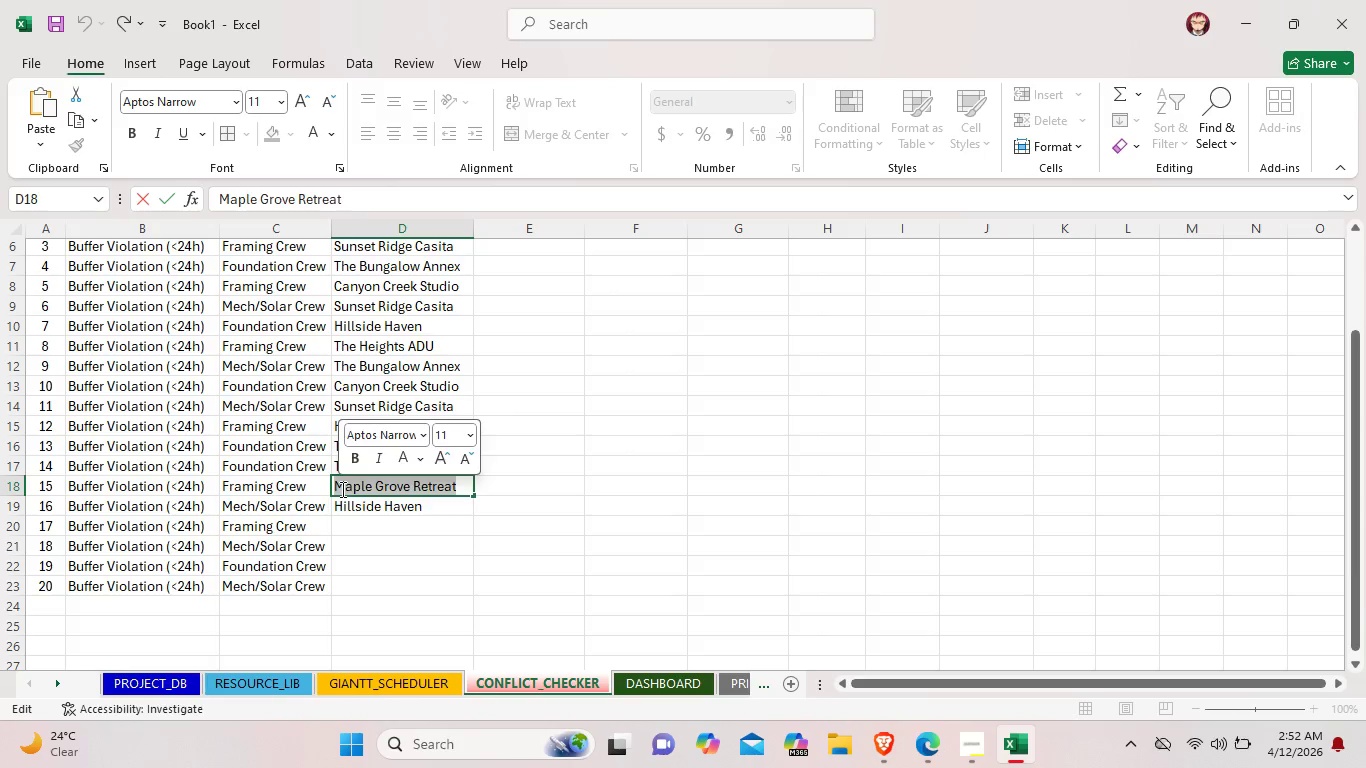 
key(Backspace)
type(Hi)
 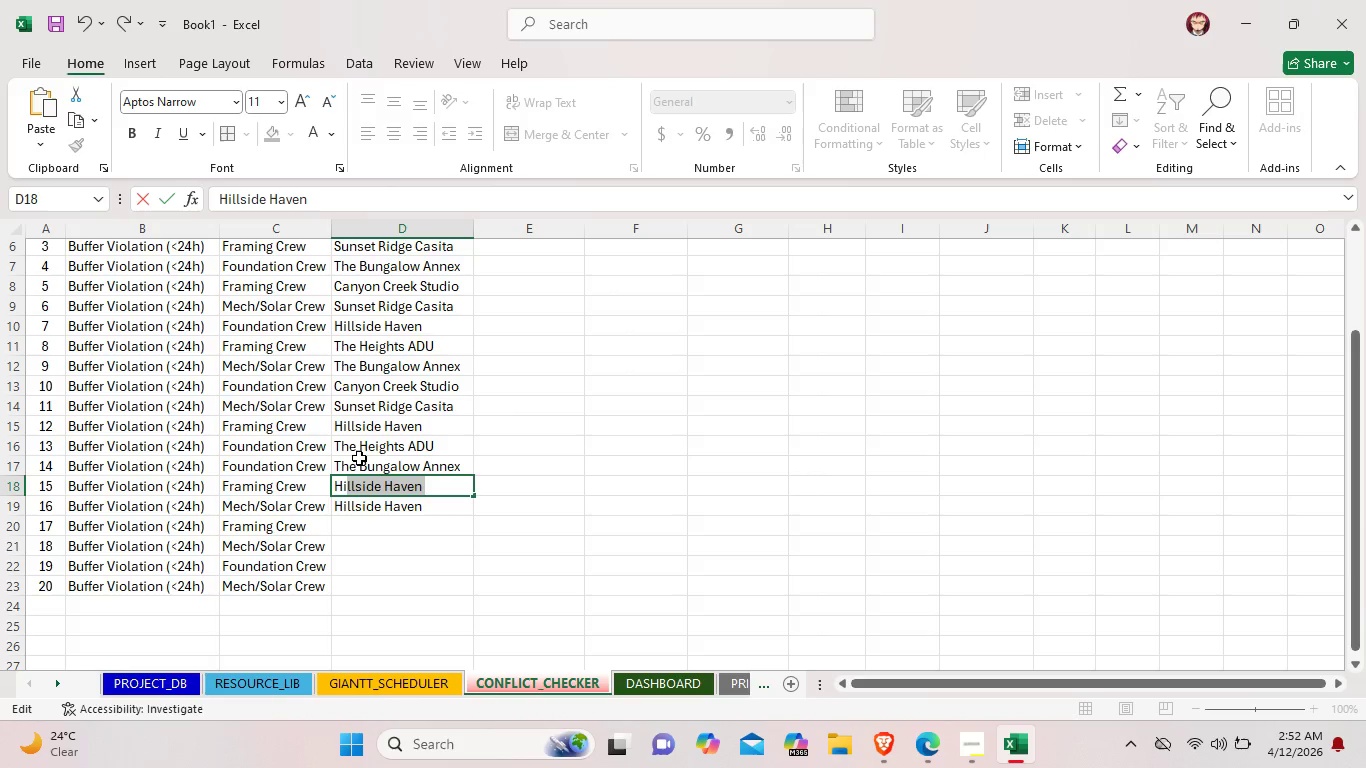 
left_click([360, 464])
 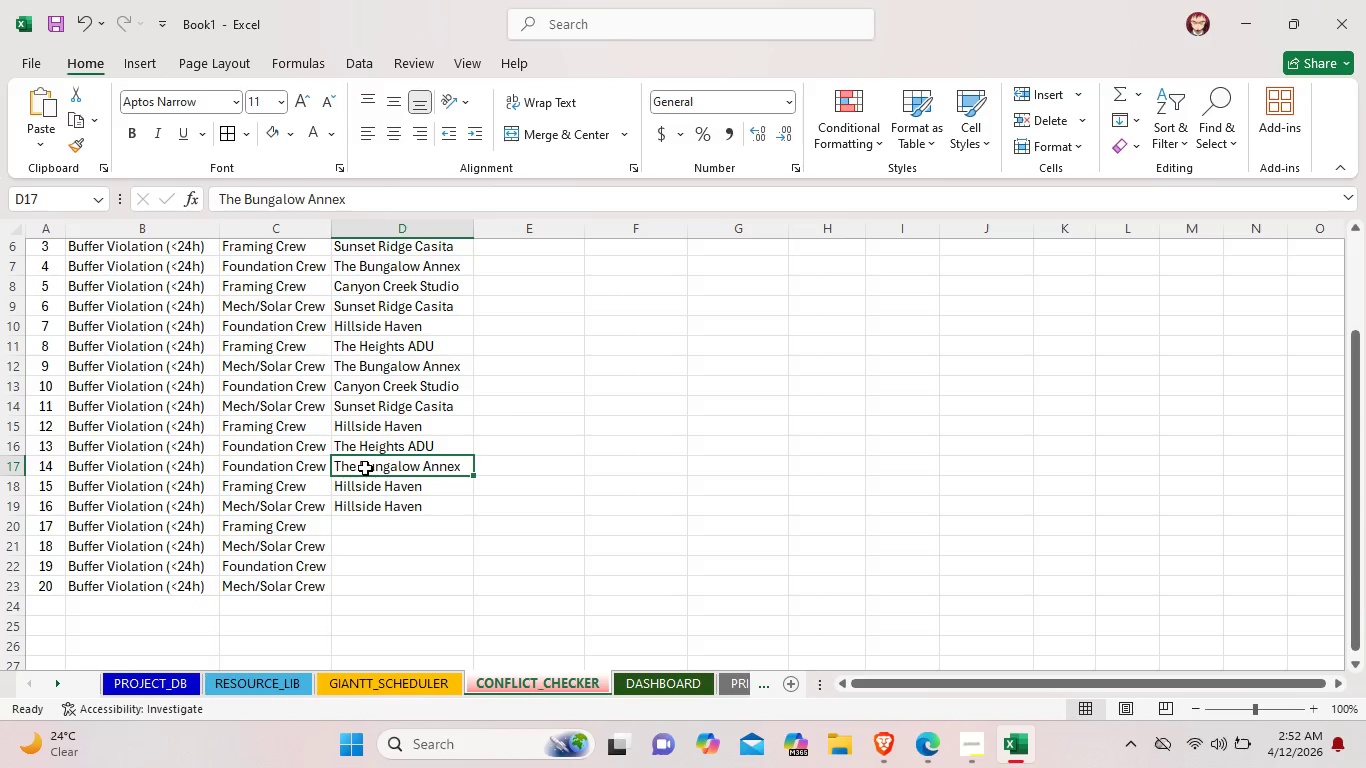 
wait(10.28)
 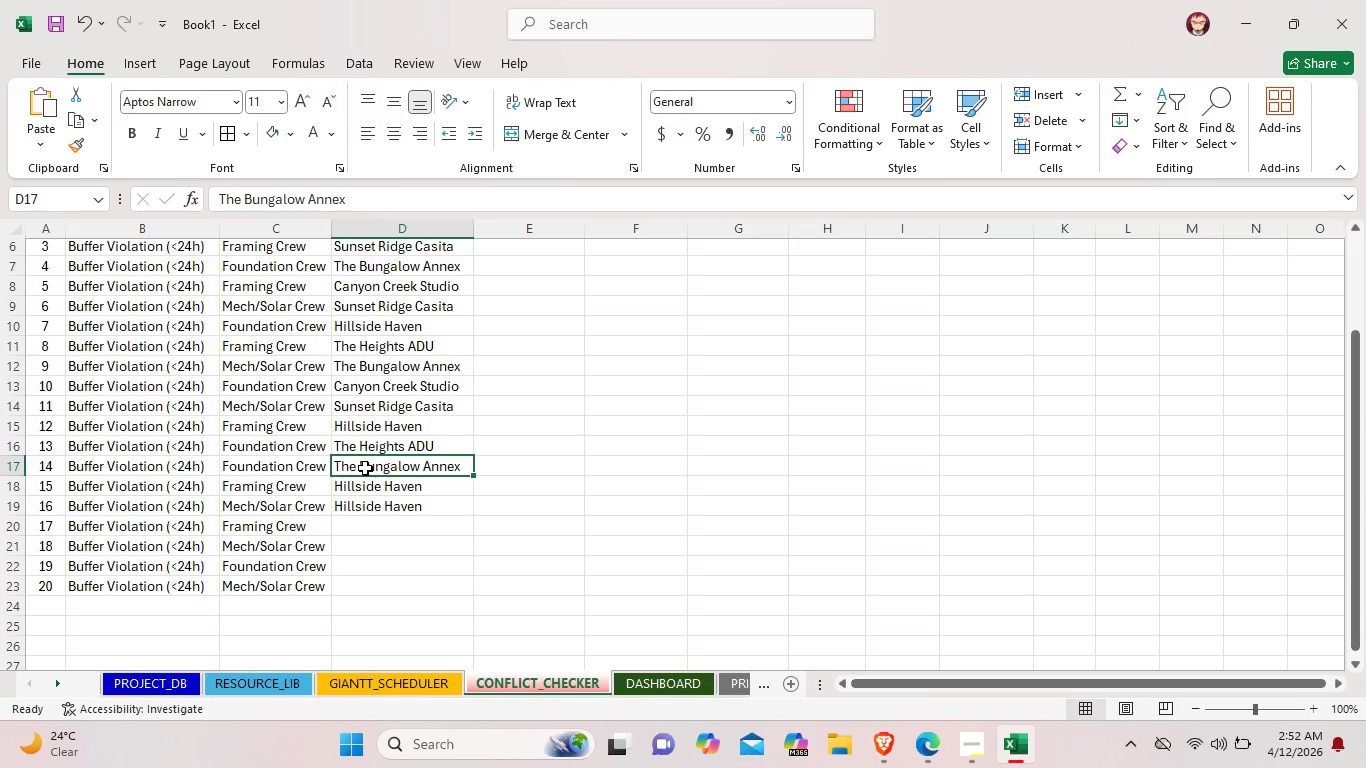 
key(Backspace)
type(Su)
 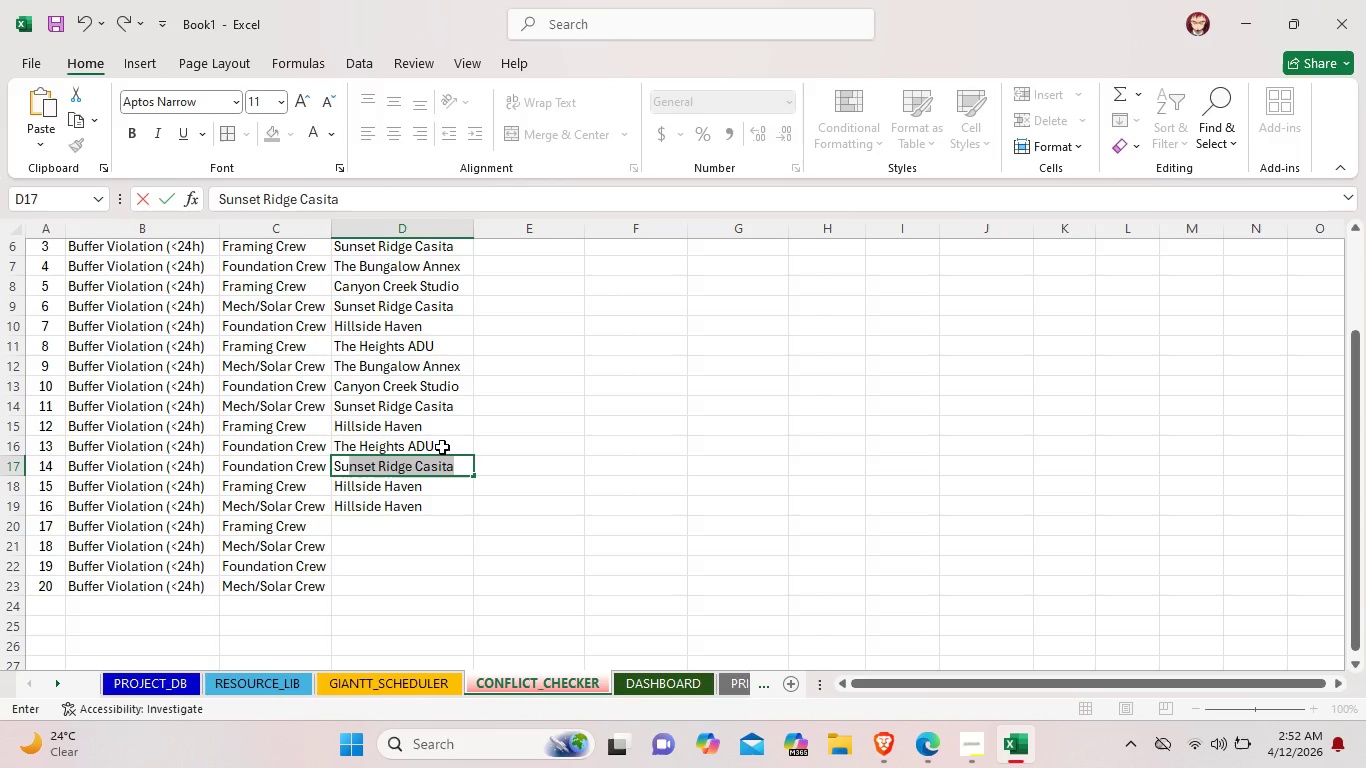 
double_click([444, 443])
 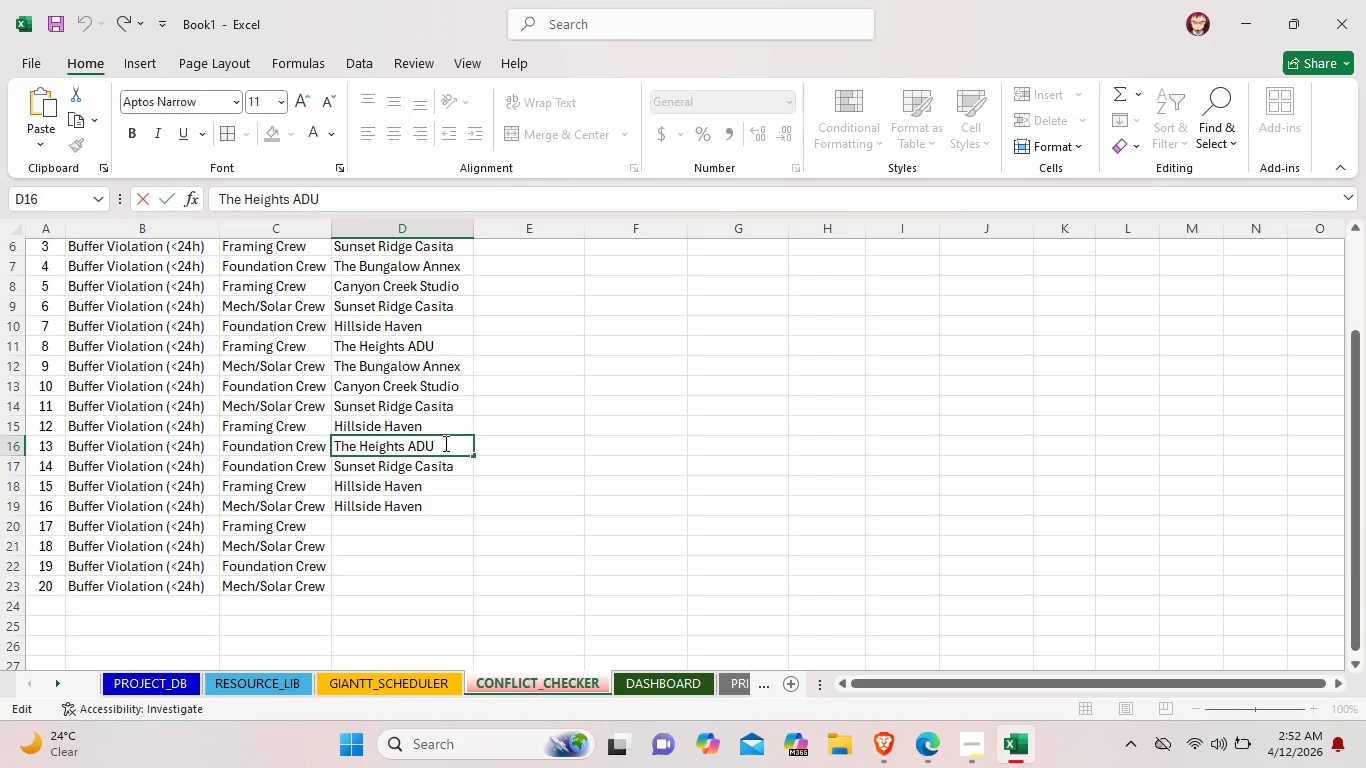 
wait(6.58)
 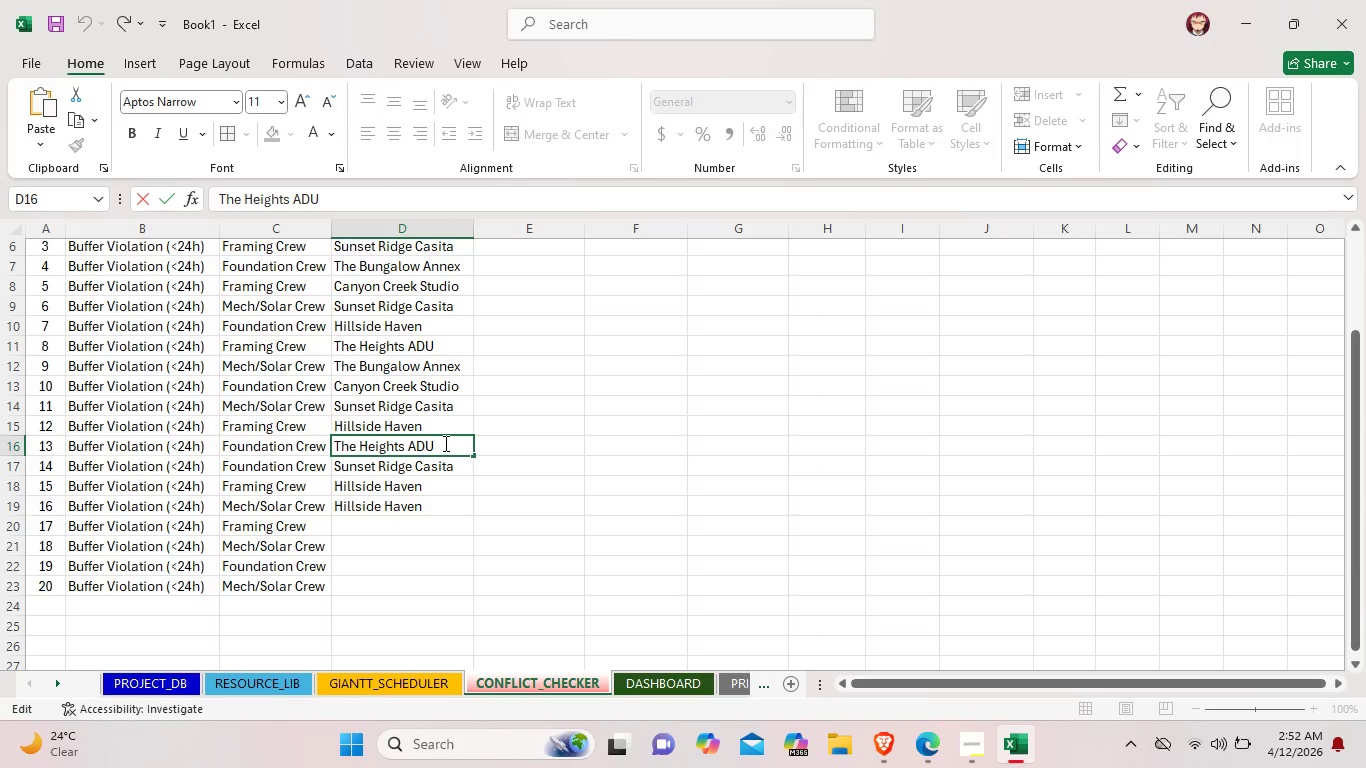 
key(Backspace)
key(Backspace)
key(Backspace)
key(Backspace)
key(Backspace)
key(Backspace)
key(Backspace)
key(Backspace)
key(Backspace)
key(Backspace)
key(Backspace)
key(Backspace)
key(Backspace)
key(Backspace)
key(Backspace)
type(Can)
 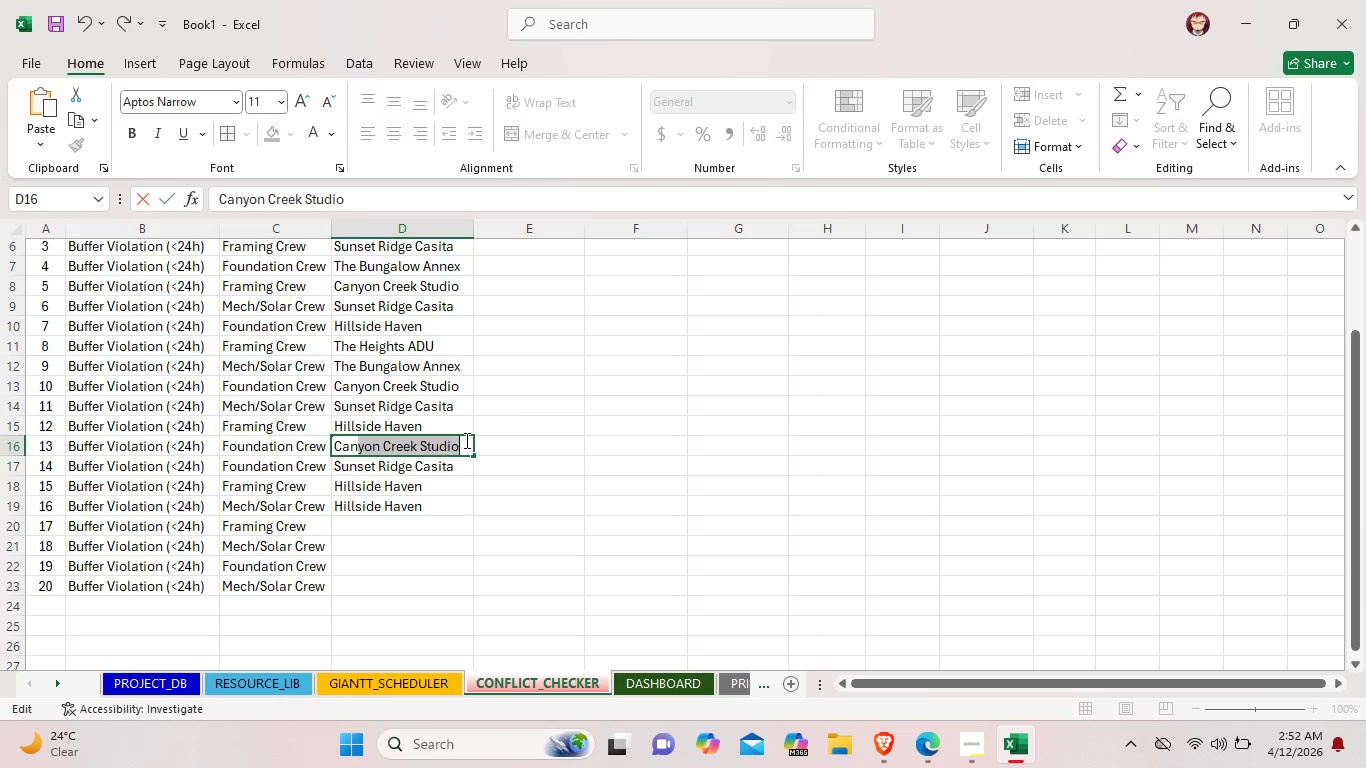 
left_click([552, 440])
 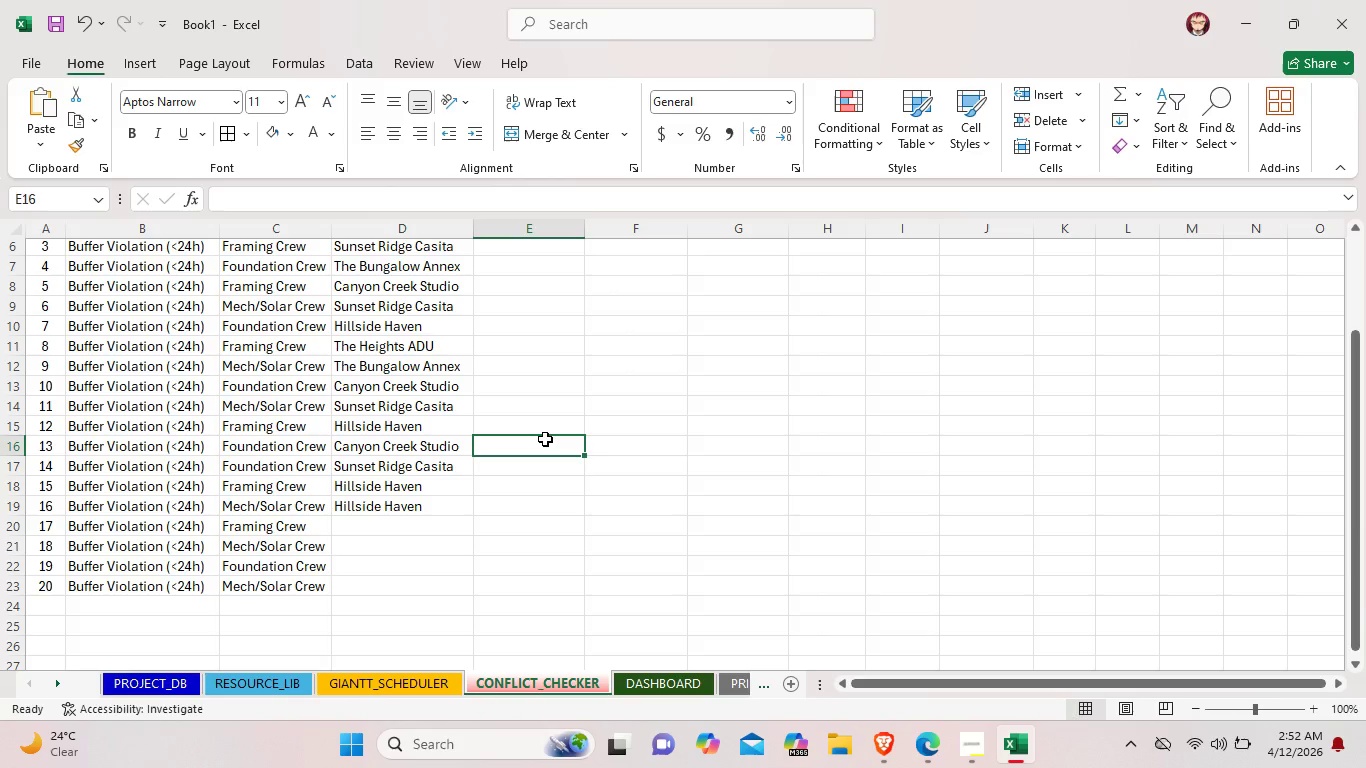 
wait(9.8)
 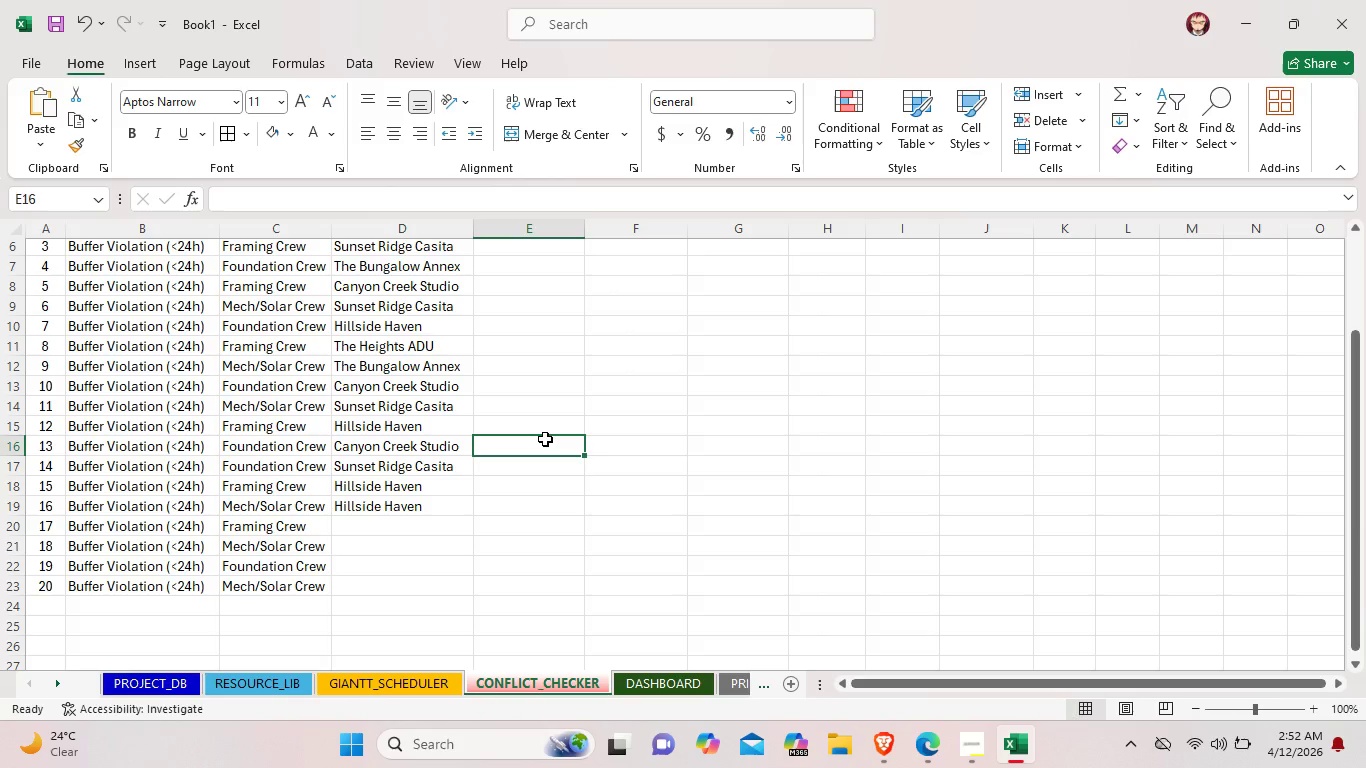 
left_click([443, 428])
 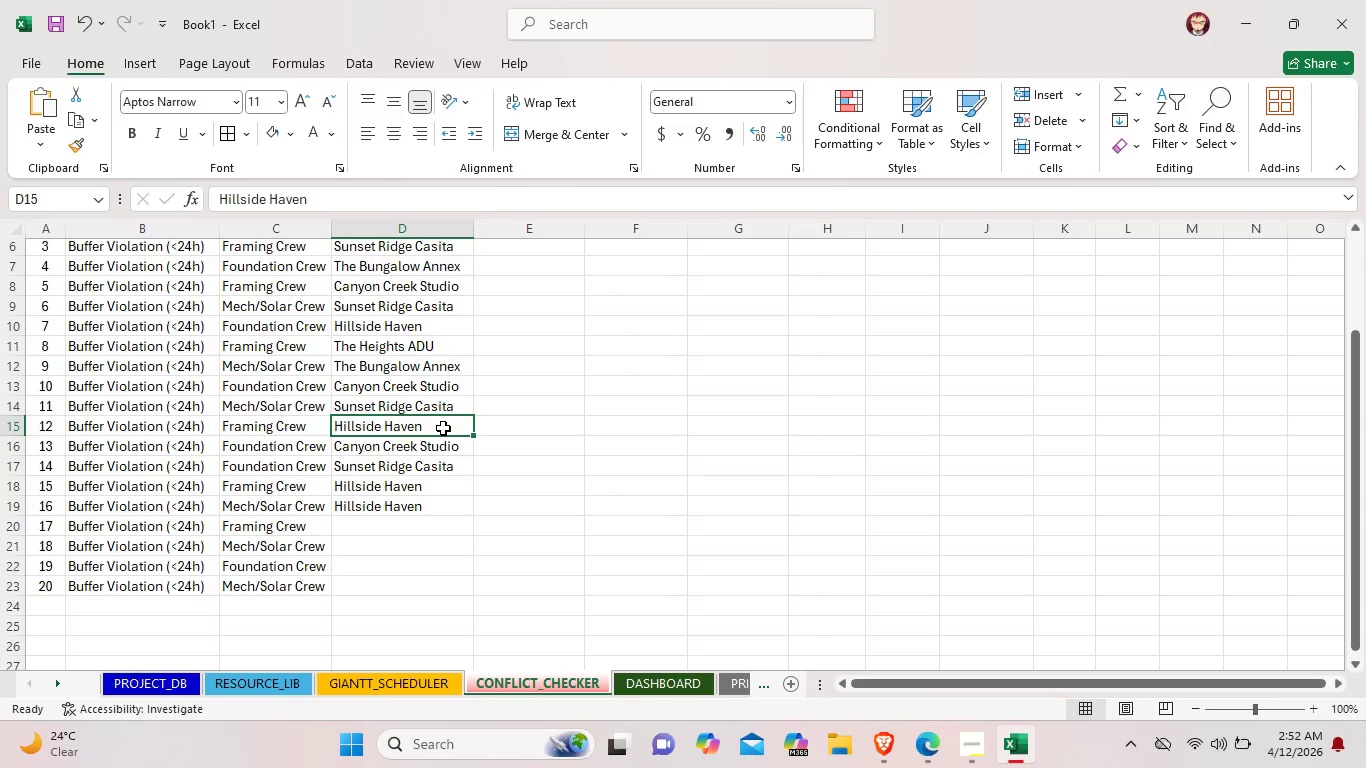 
double_click([443, 428])
 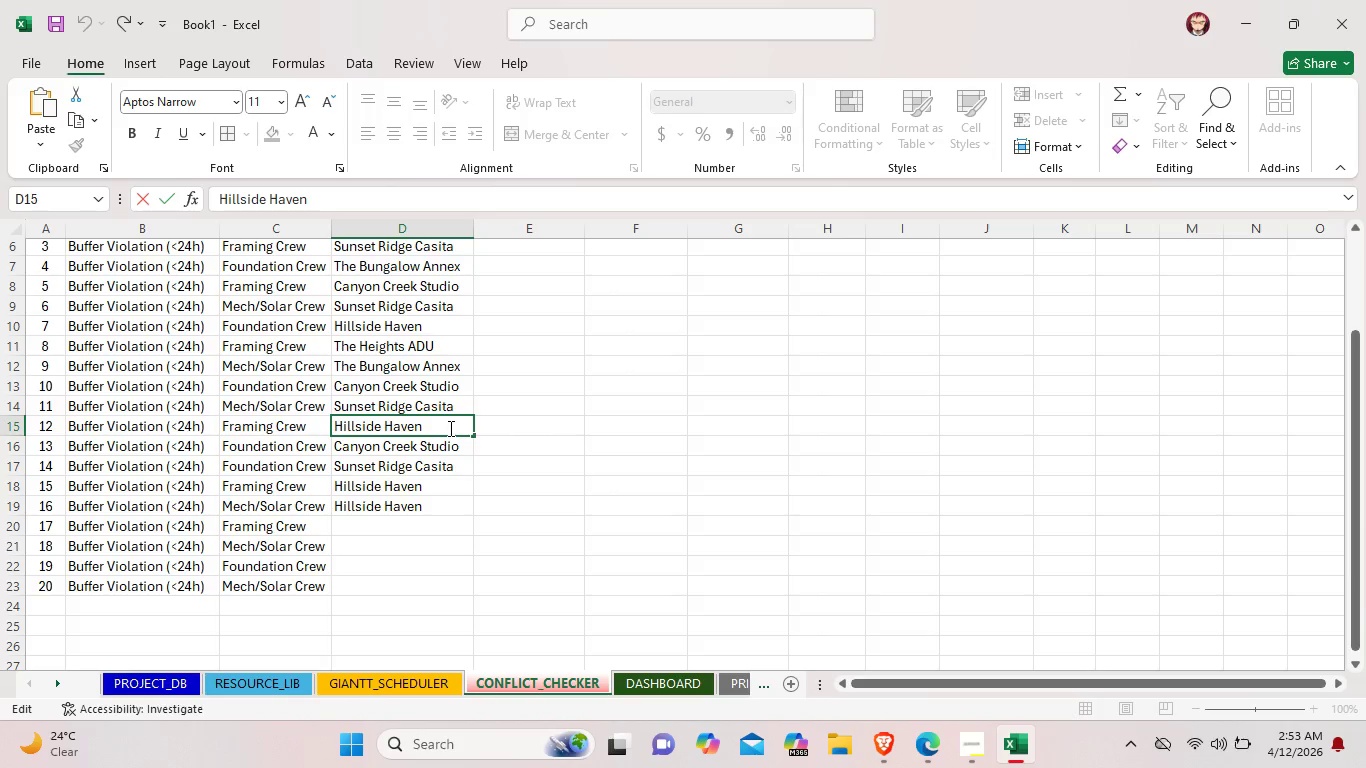 
key(Backspace)
key(Backspace)
key(Backspace)
key(Backspace)
key(Backspace)
key(Backspace)
key(Backspace)
key(Backspace)
key(Backspace)
key(Backspace)
key(Backspace)
key(Backspace)
key(Backspace)
key(Backspace)
key(Backspace)
key(Backspace)
type(The B)
 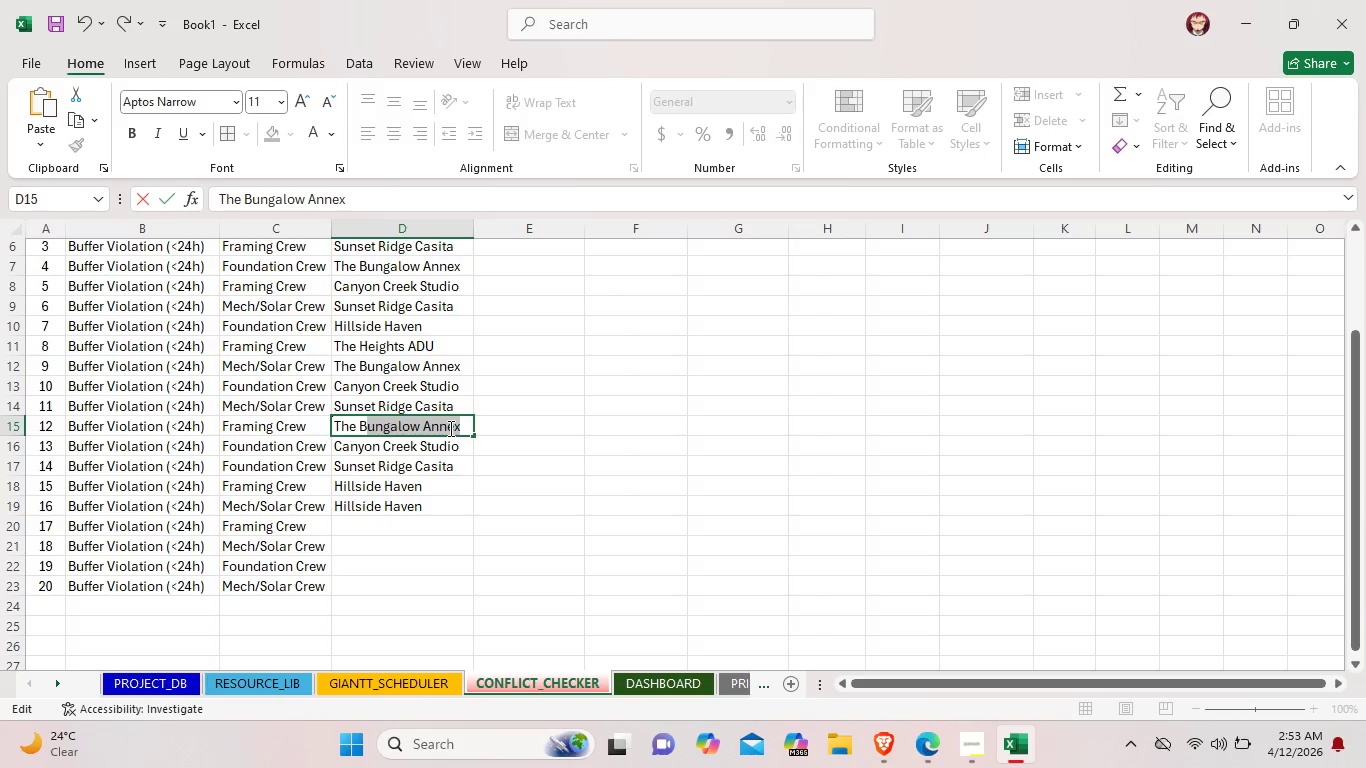 
left_click([600, 425])
 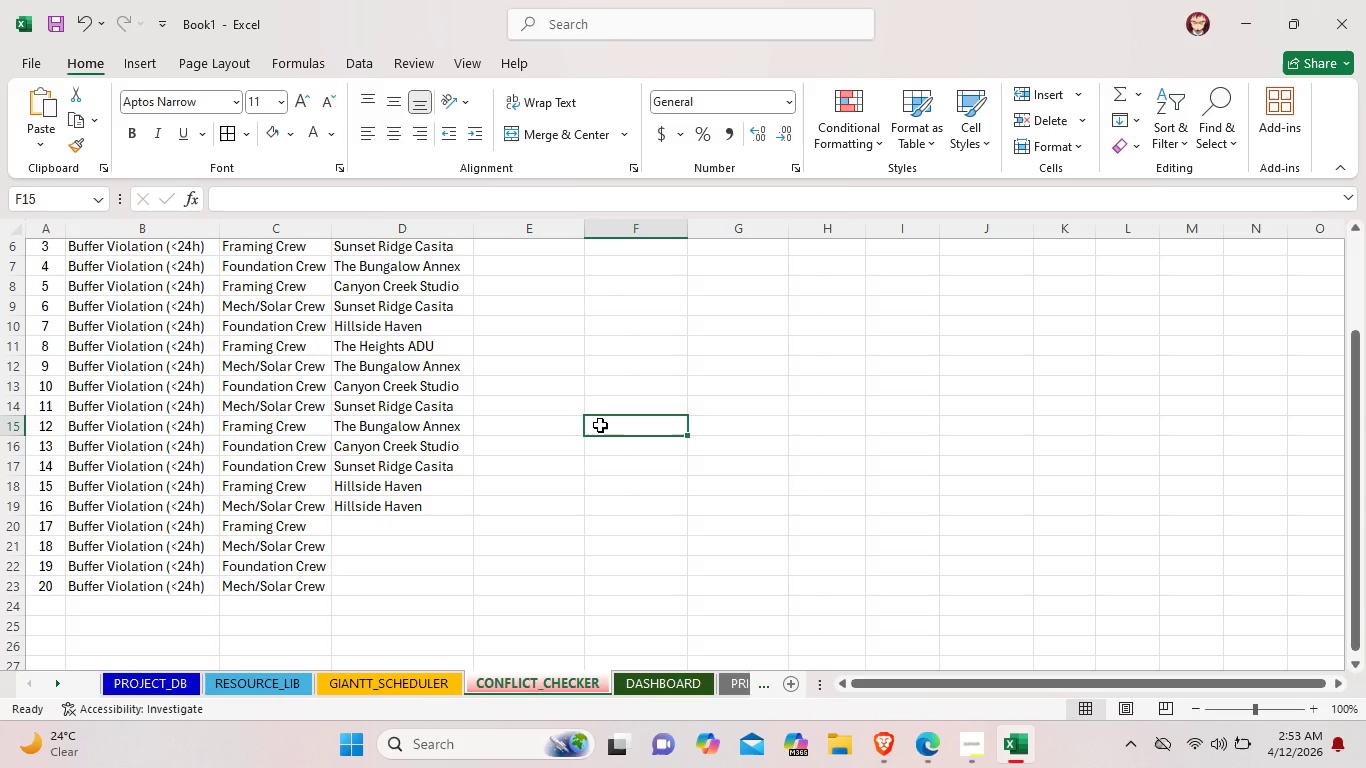 
wait(5.39)
 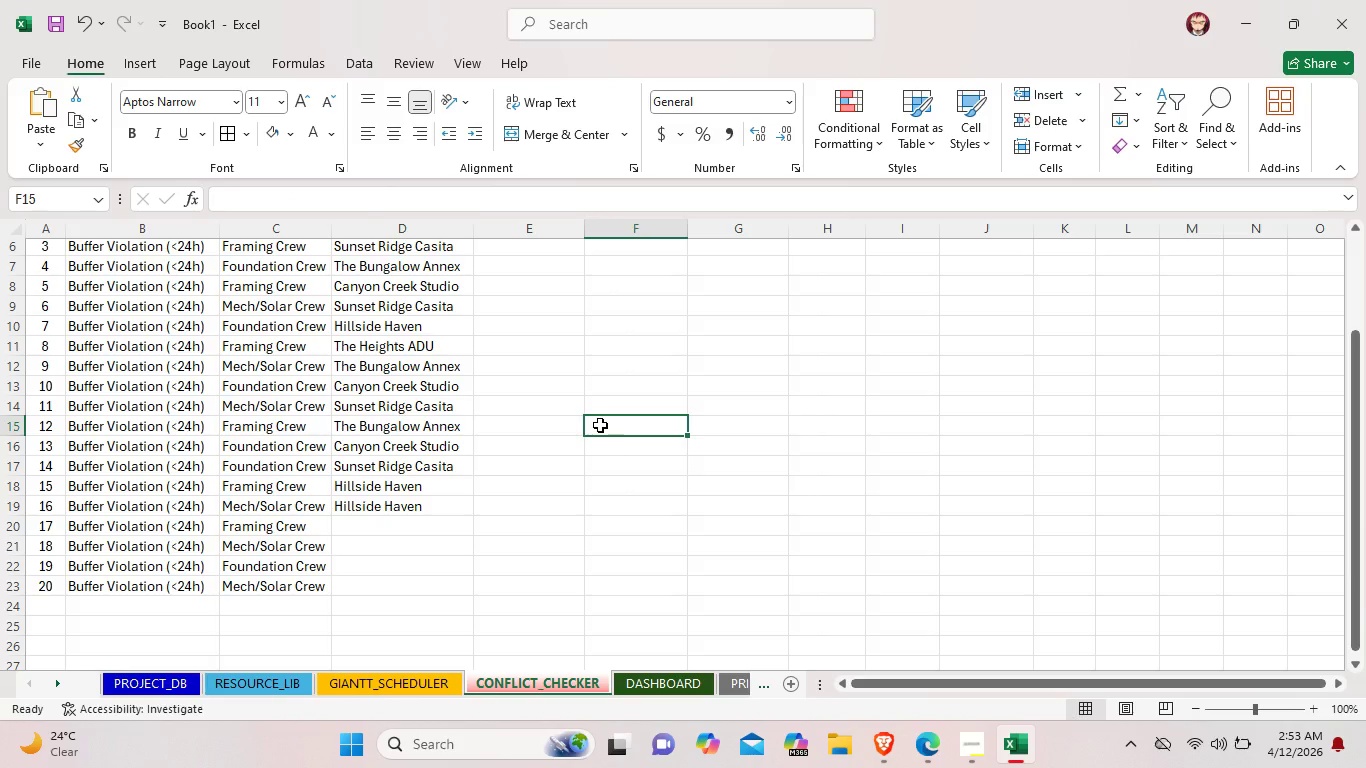 
left_click([458, 425])
 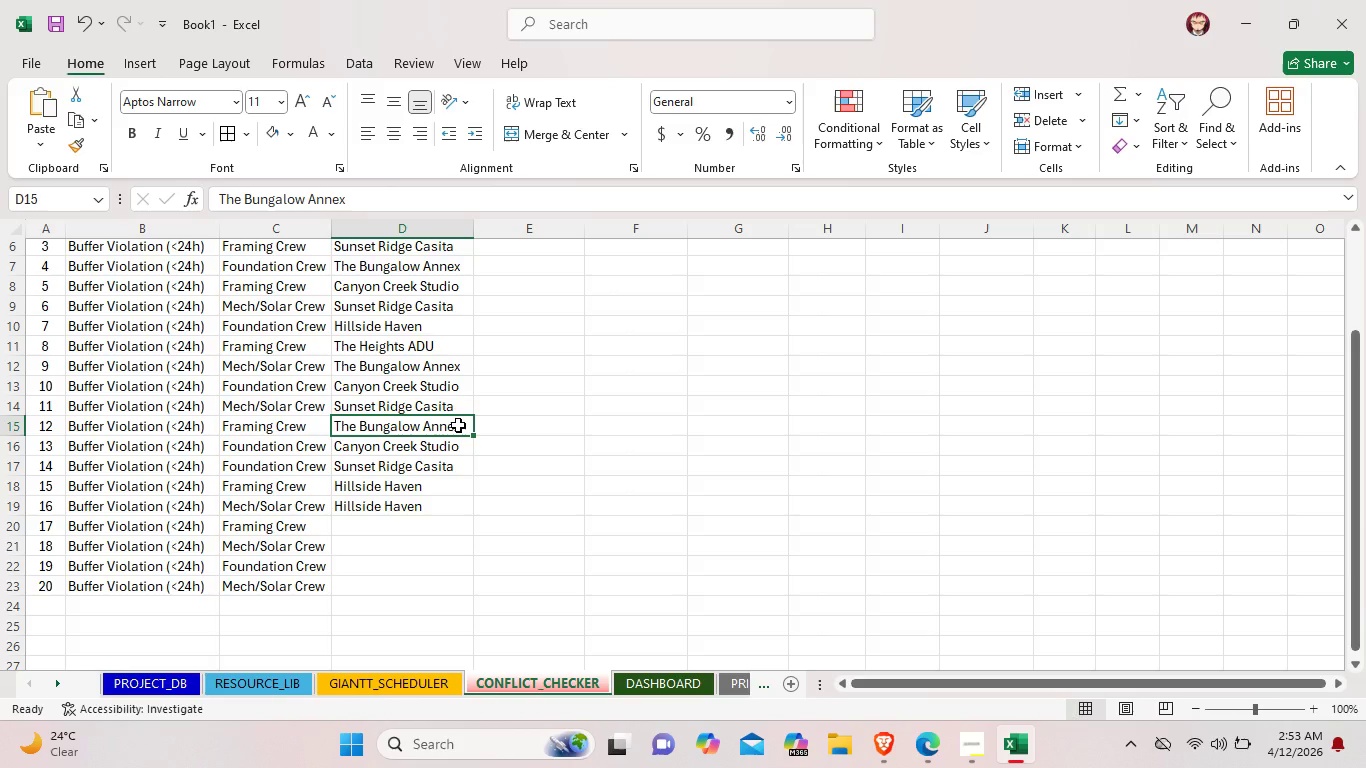 
wait(10.88)
 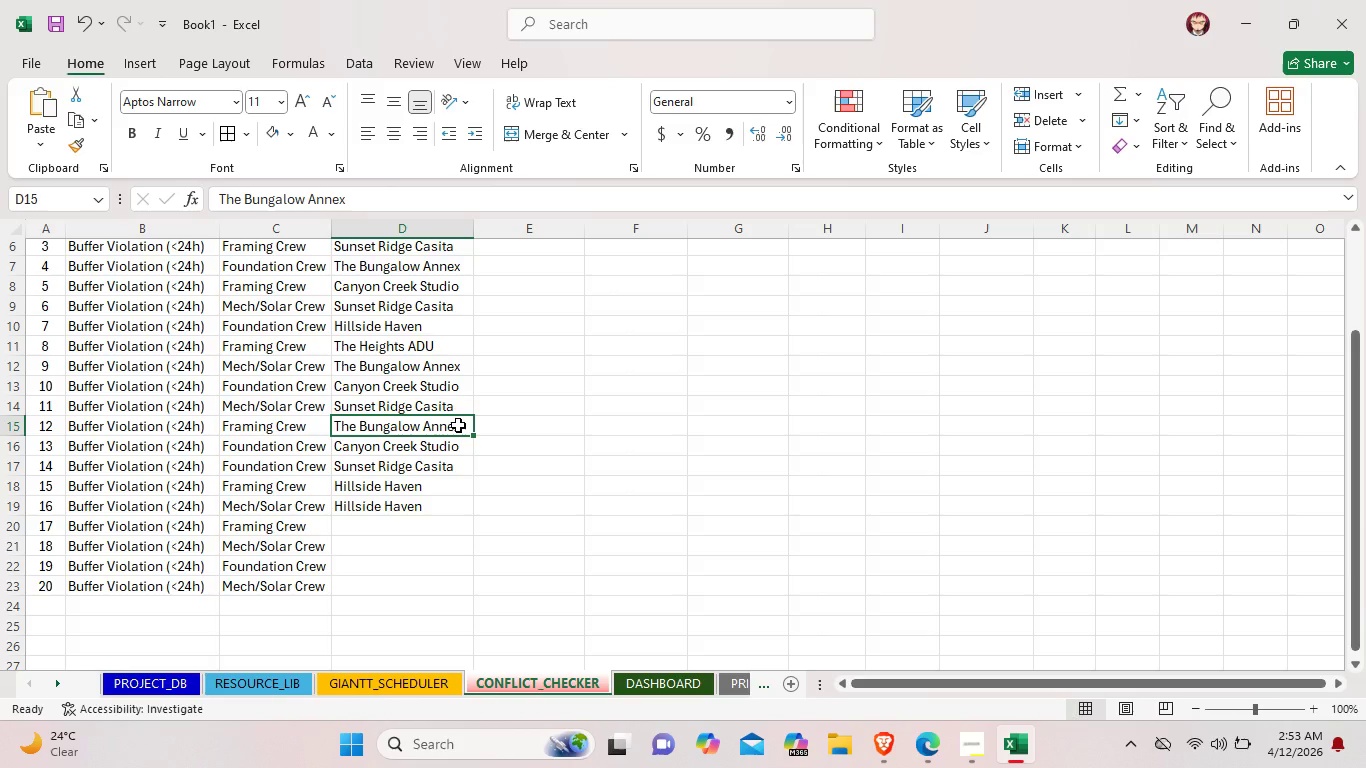 
double_click([464, 407])
 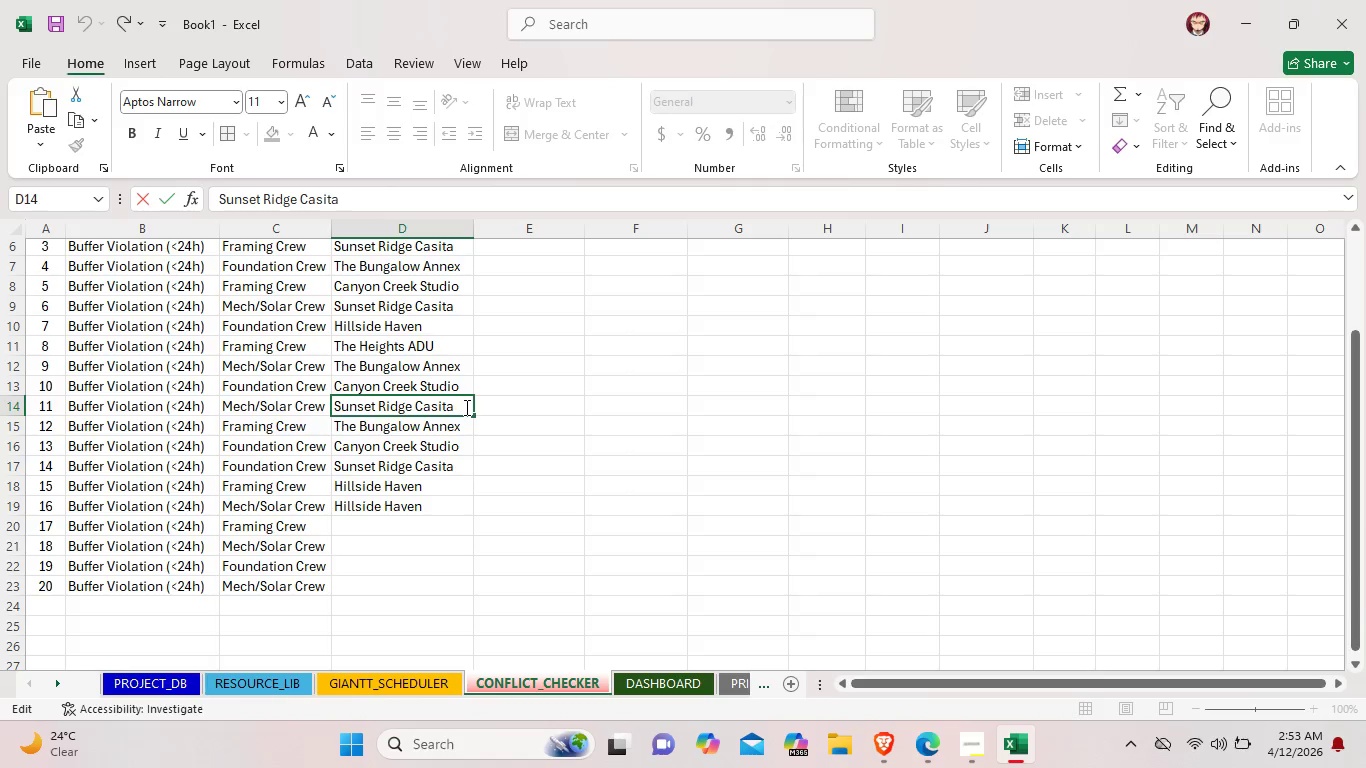 
left_click_drag(start_coordinate=[465, 407], to_coordinate=[341, 415])
 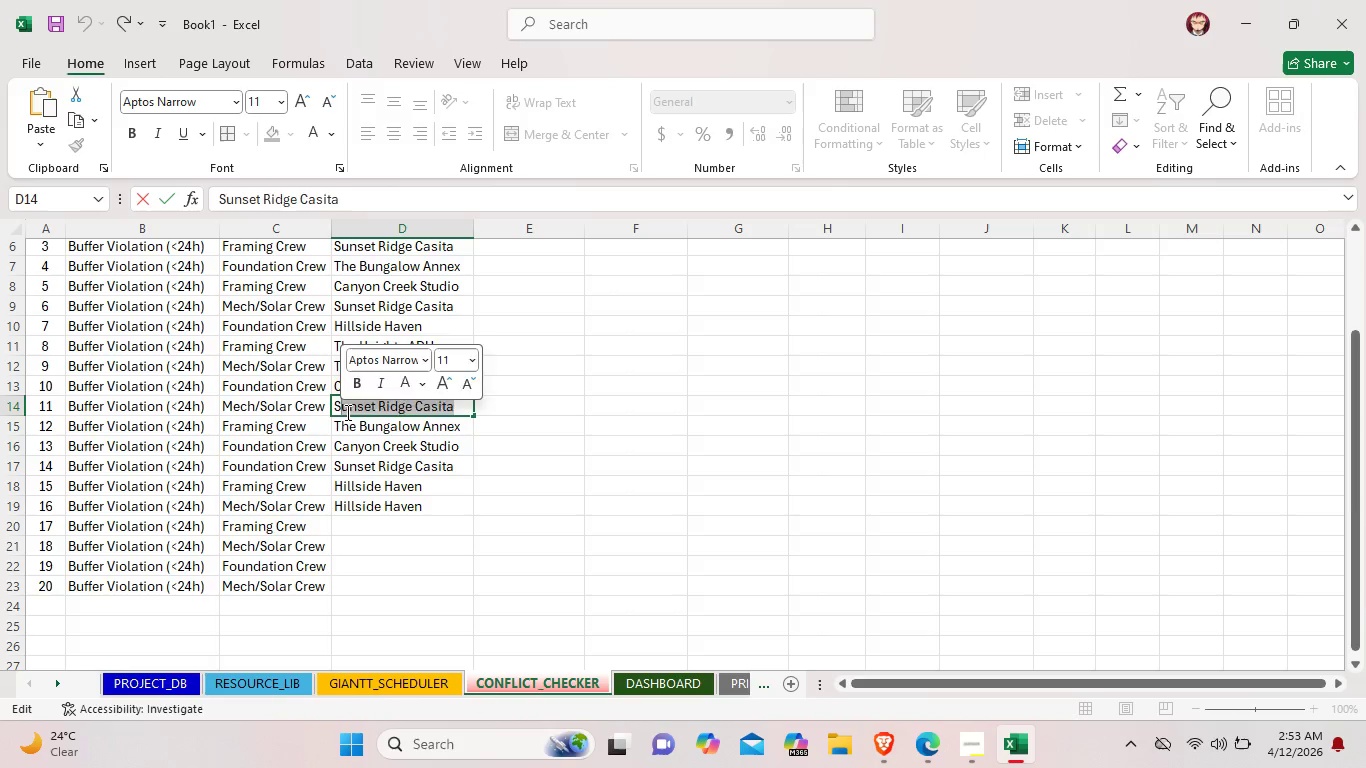 
key(Backspace)
key(Backspace)
type(The H)
 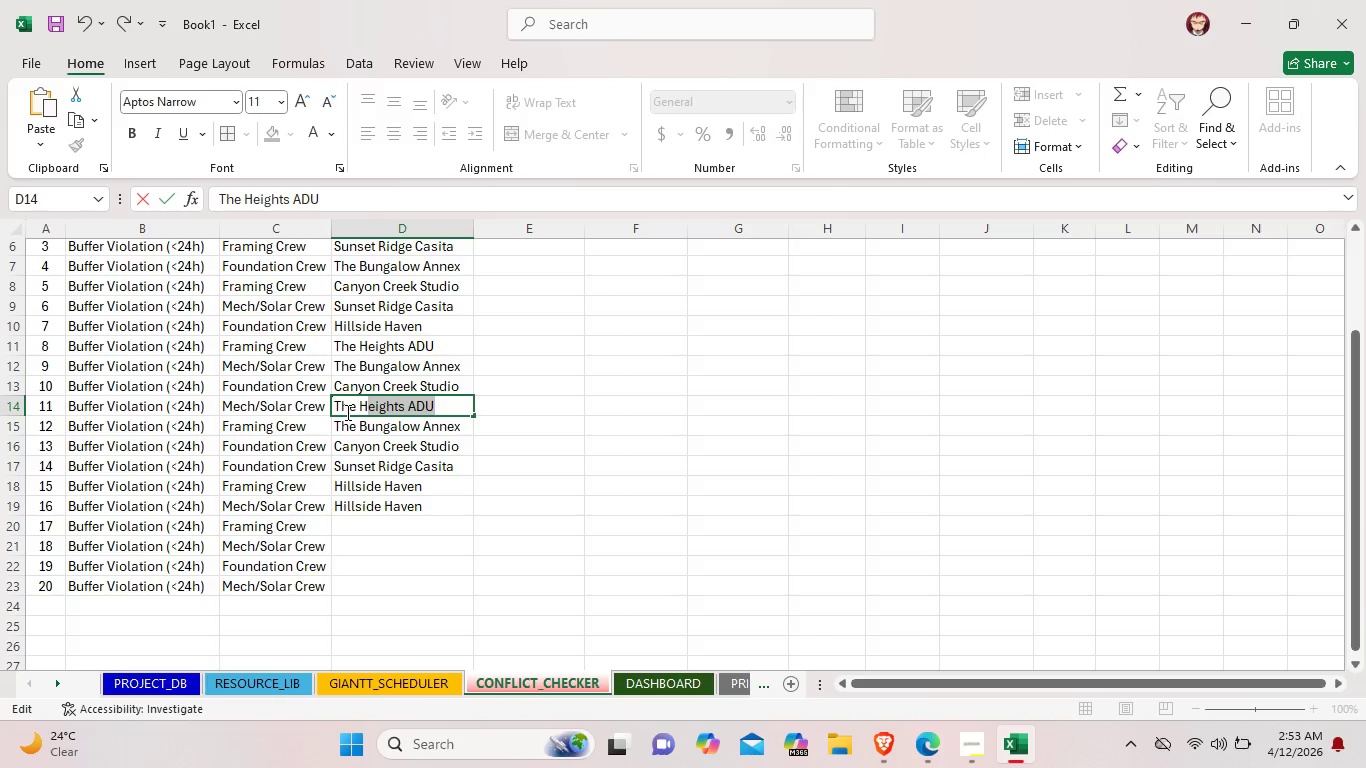 
left_click([565, 399])
 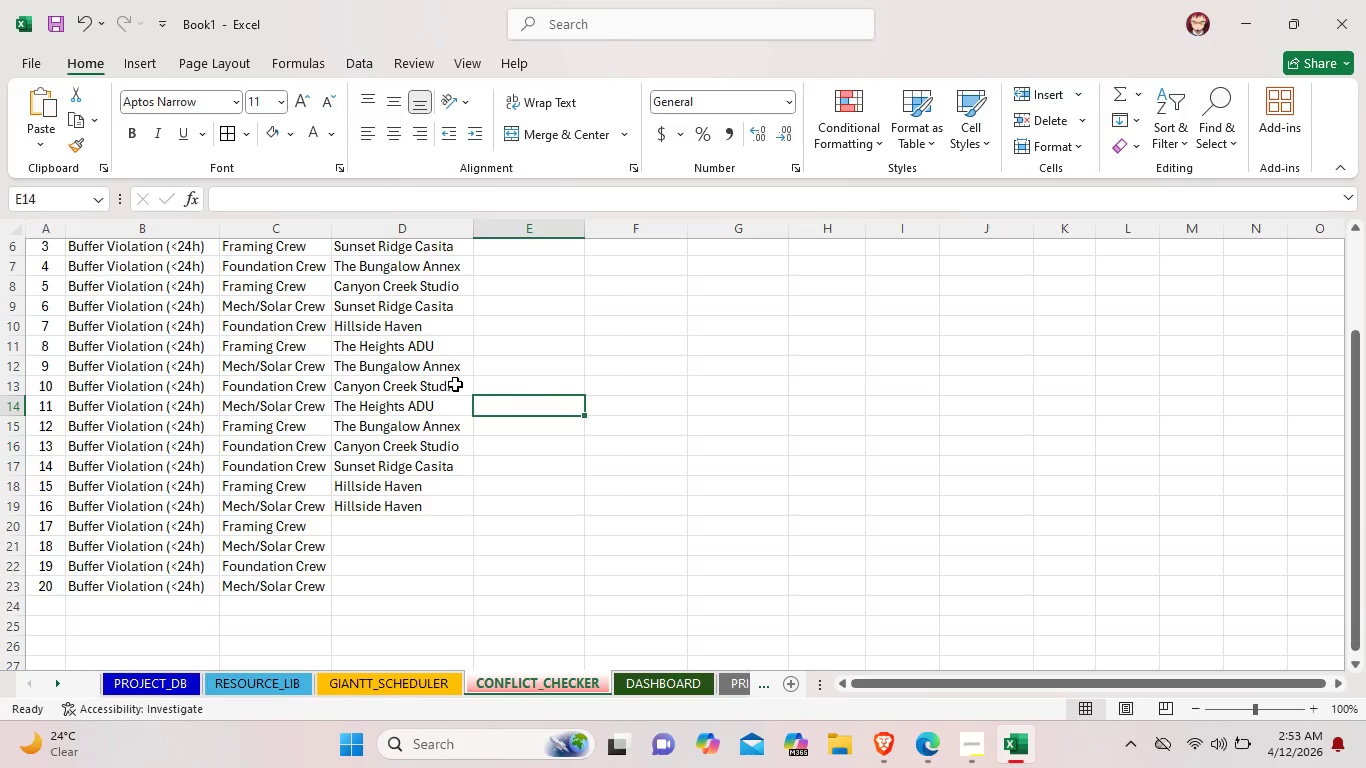 
left_click([455, 385])
 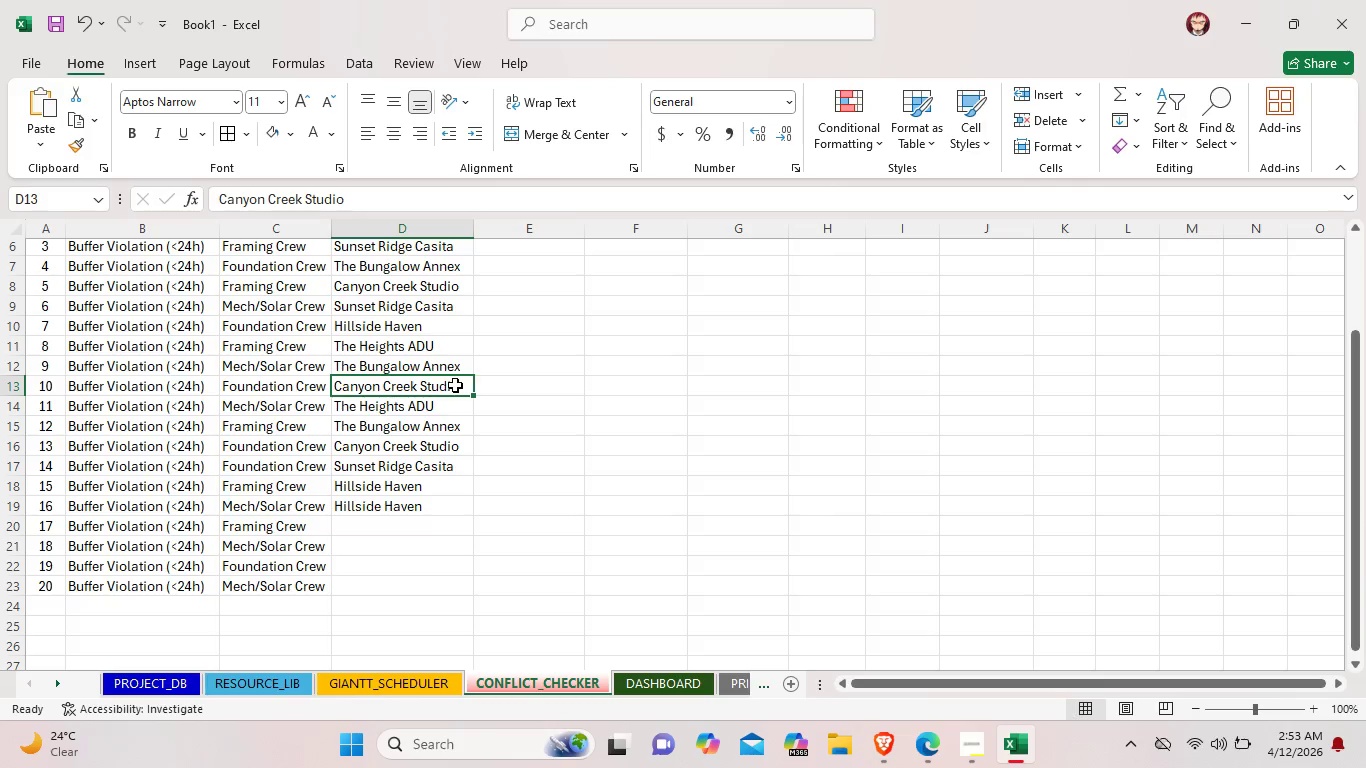 
wait(9.08)
 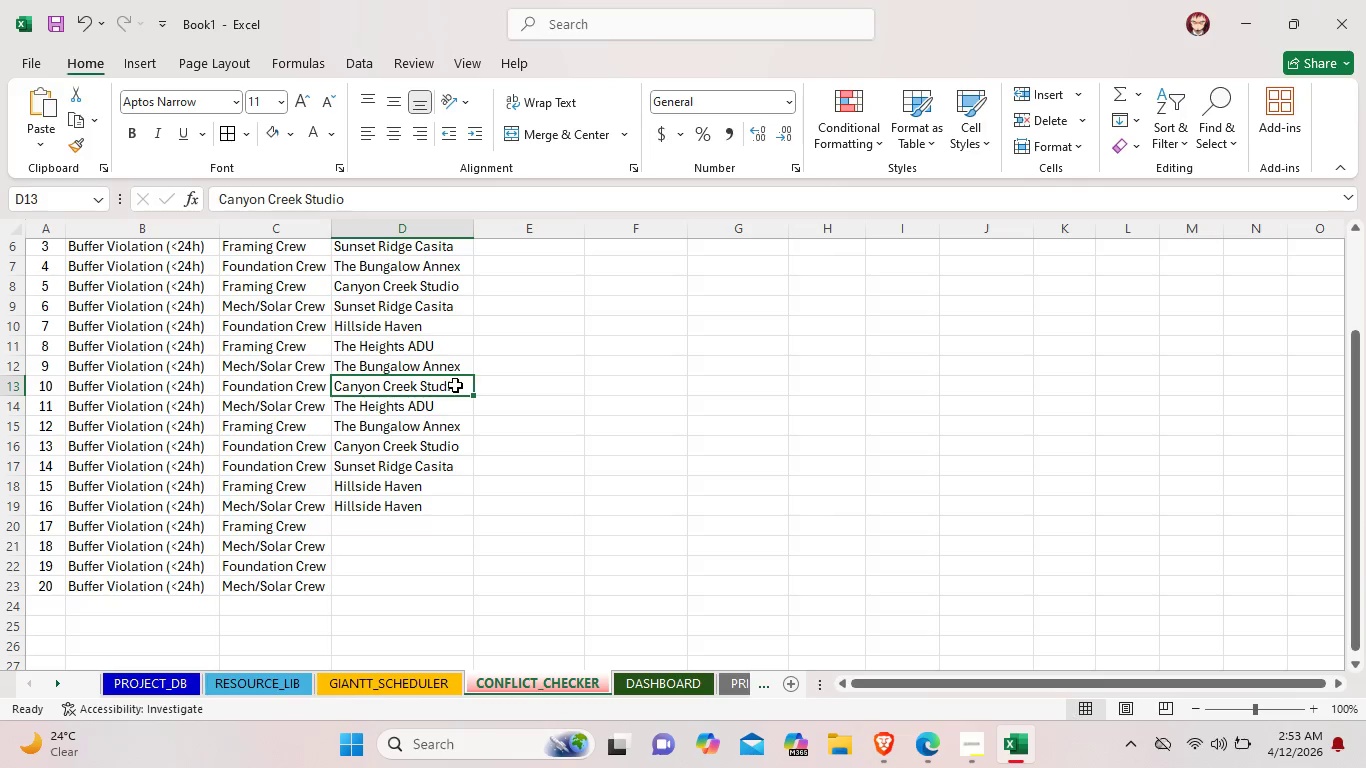 
left_click([467, 389])
 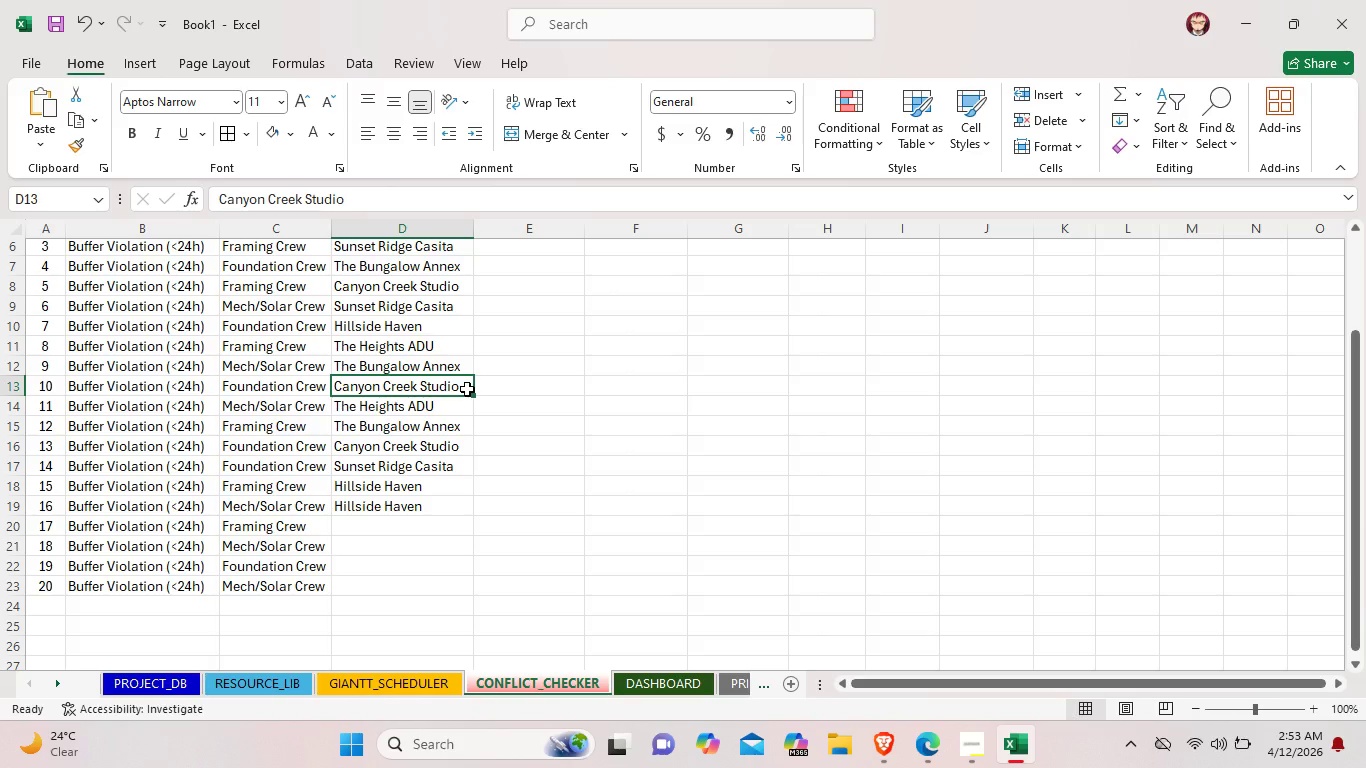 
key(Backspace)
type(Maple)
 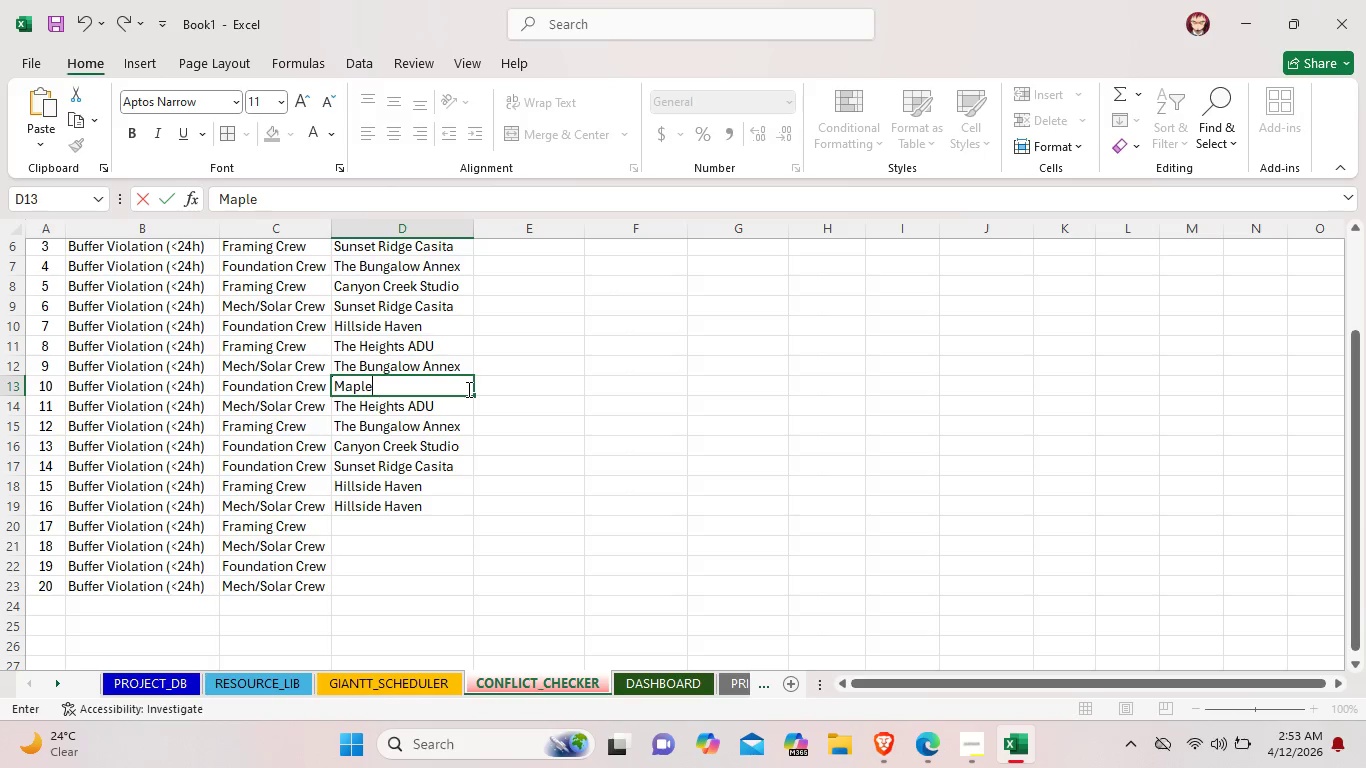 
wait(5.92)
 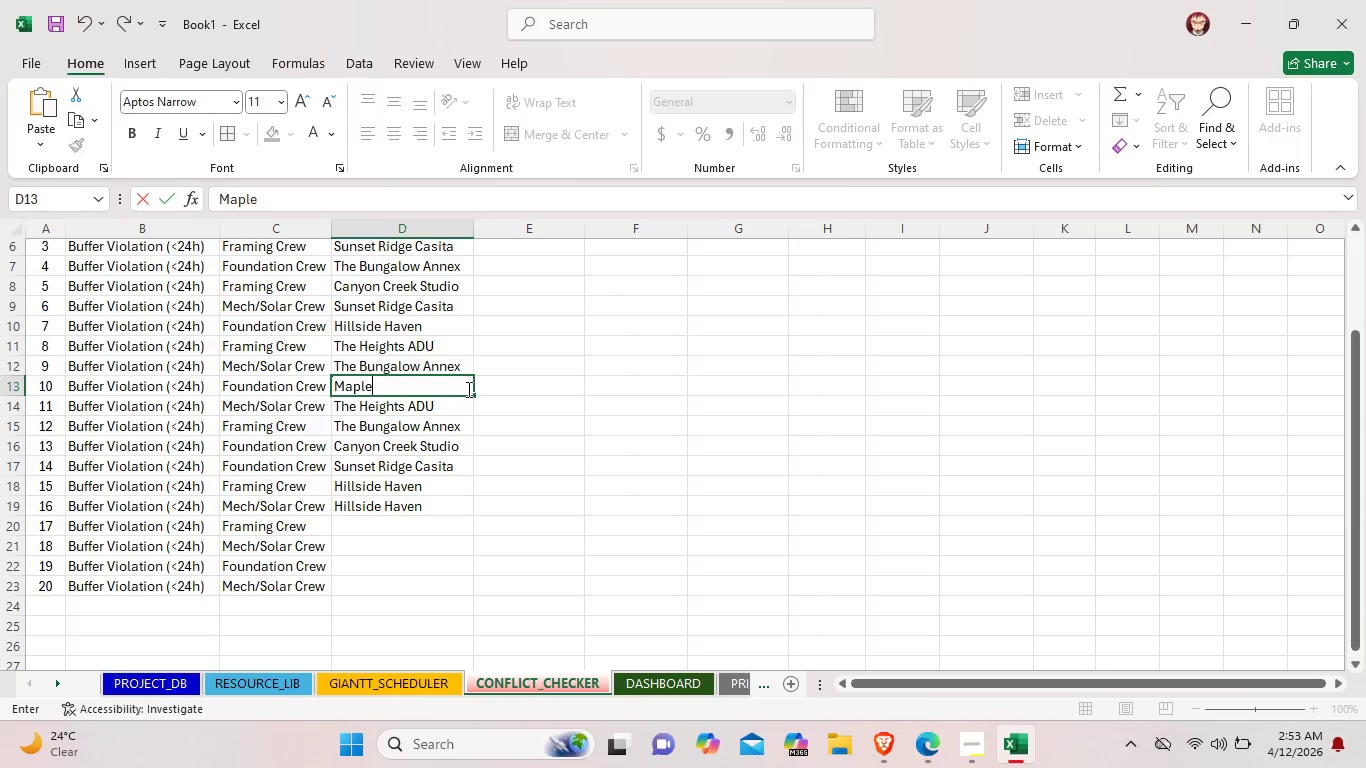 
type( Grove)
 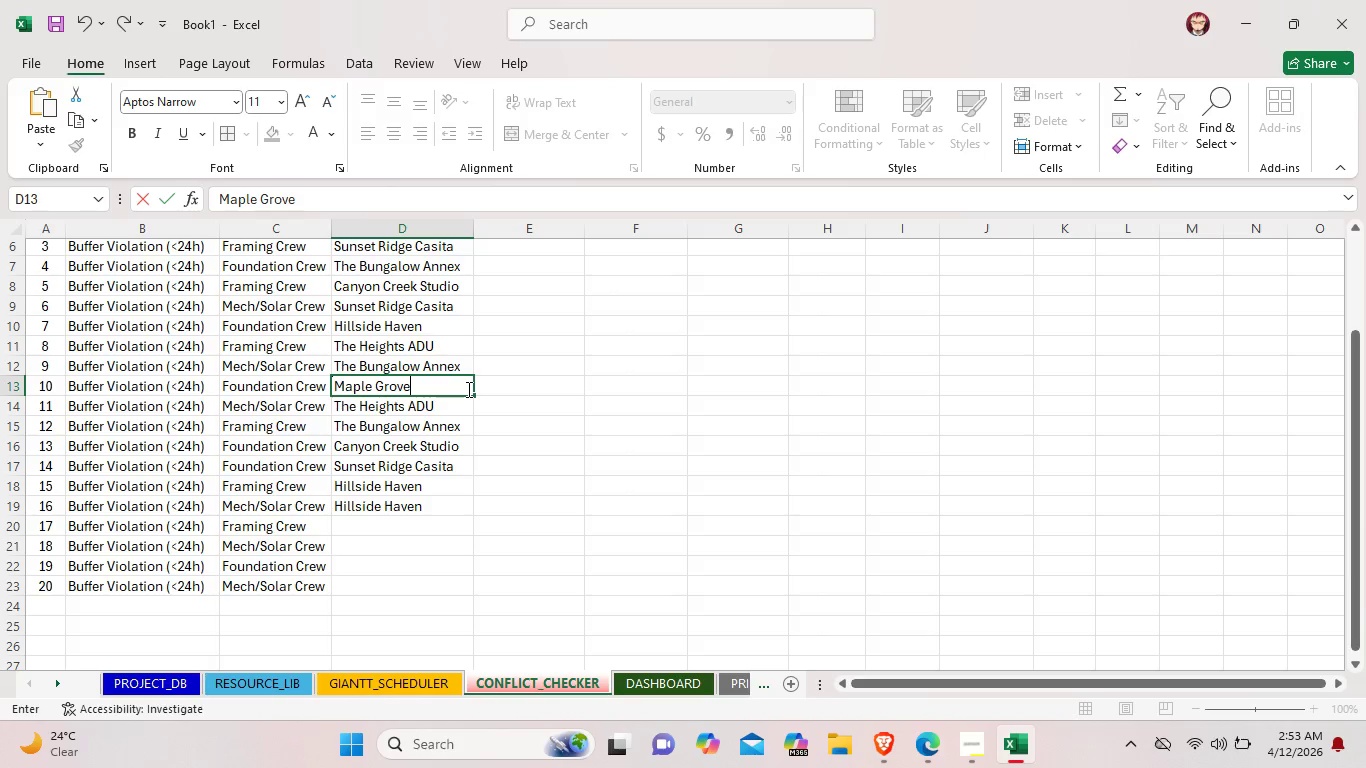 
type( ret)
key(Backspace)
key(Backspace)
key(Backspace)
type(Retreat)
 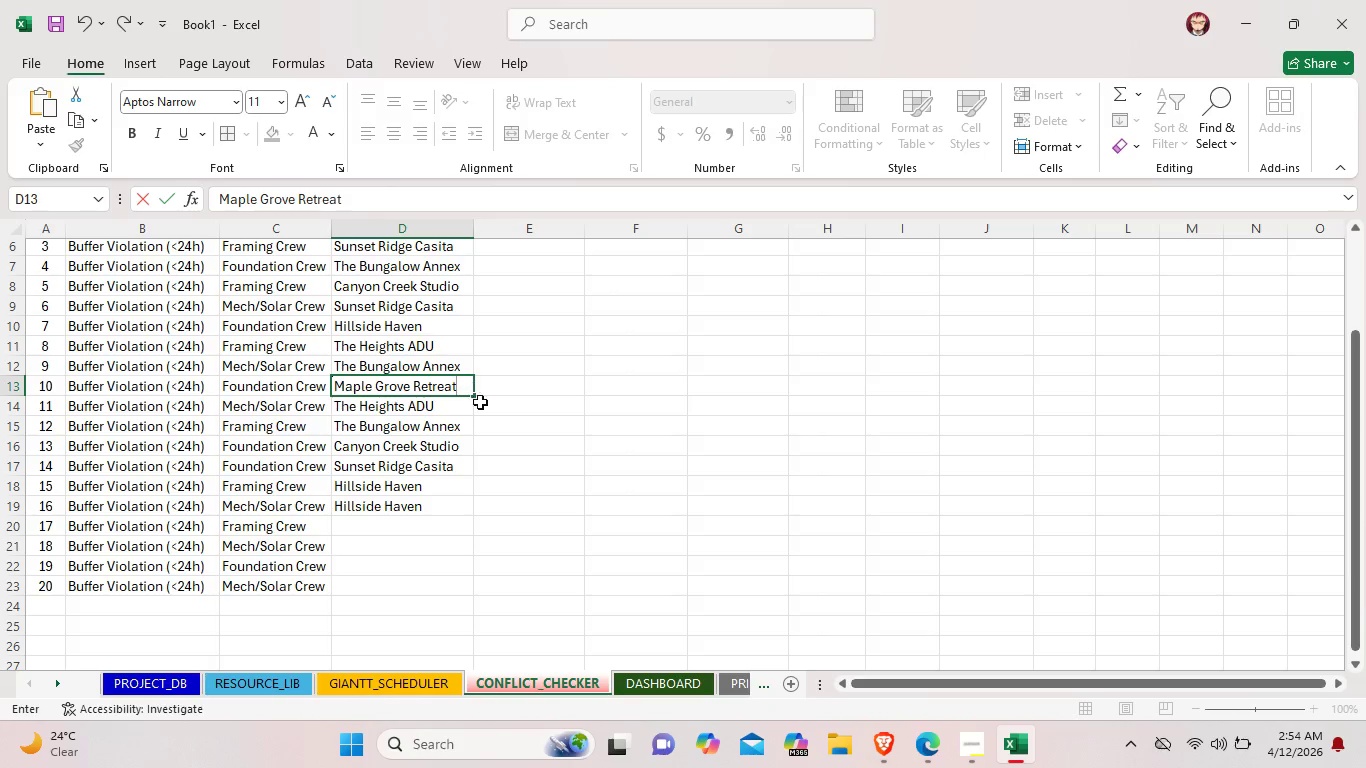 
left_click([452, 379])
 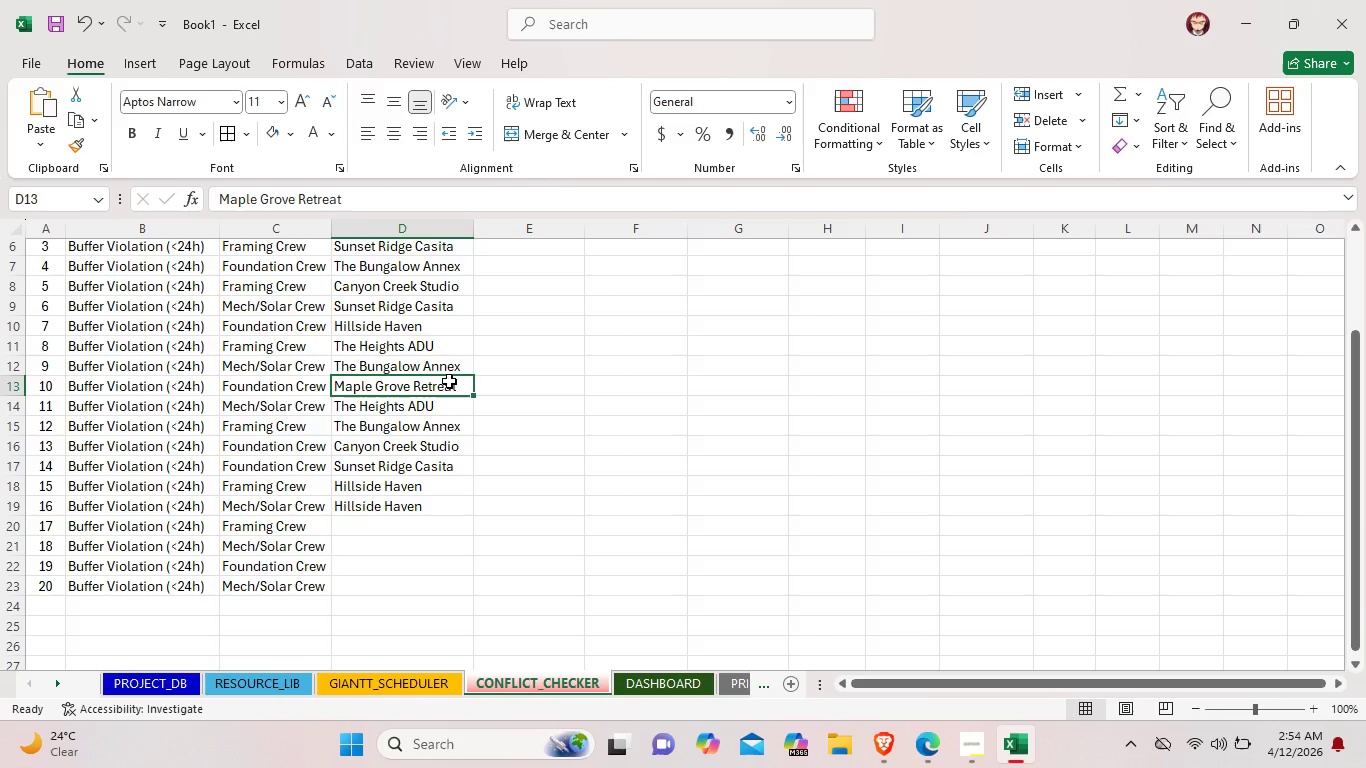 
wait(6.44)
 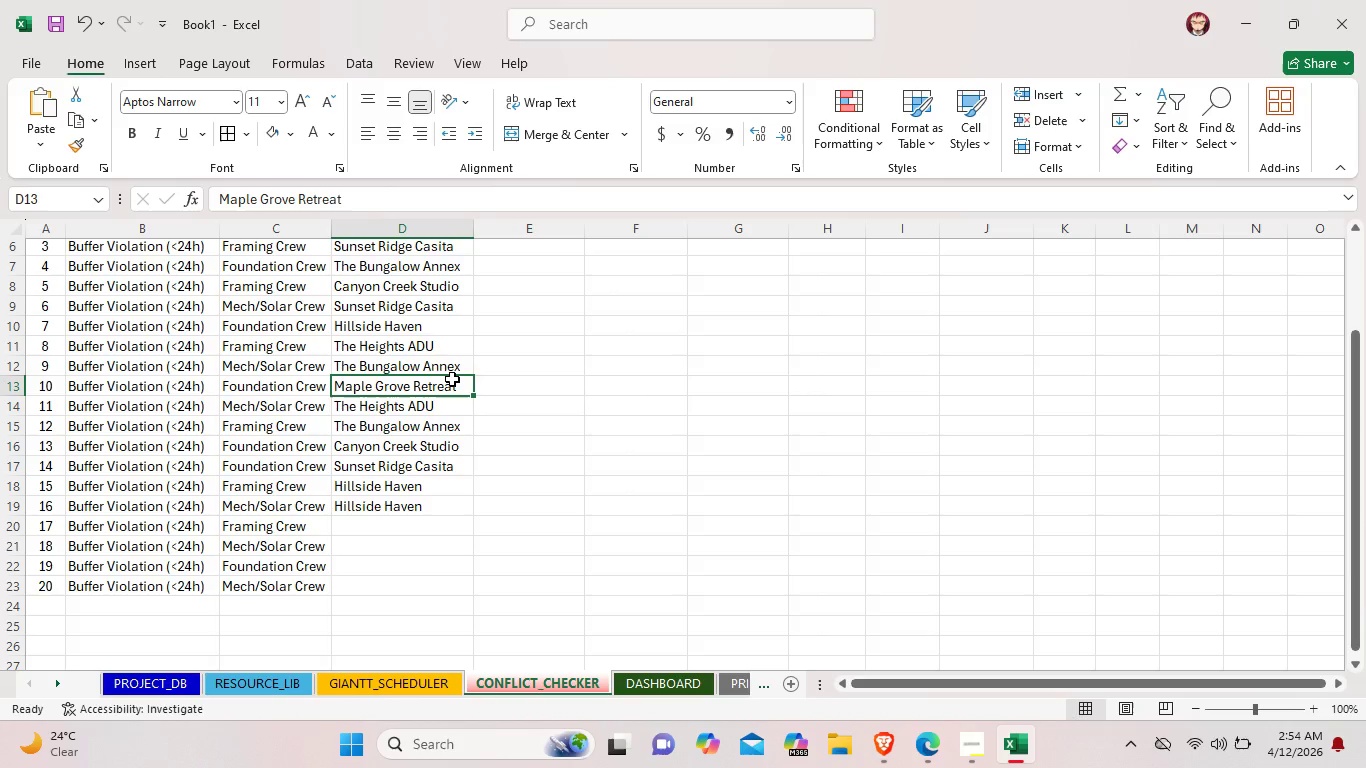 
left_click([448, 369])
 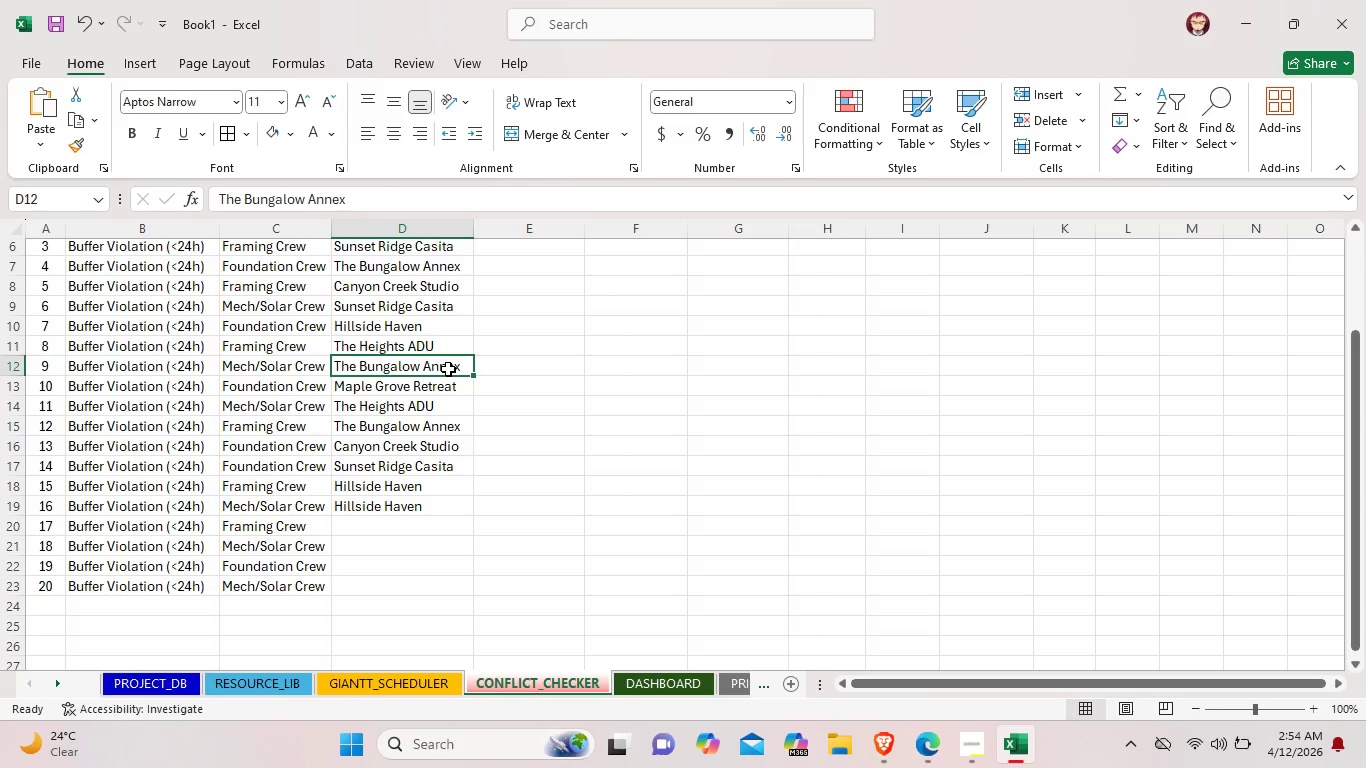 
wait(14.41)
 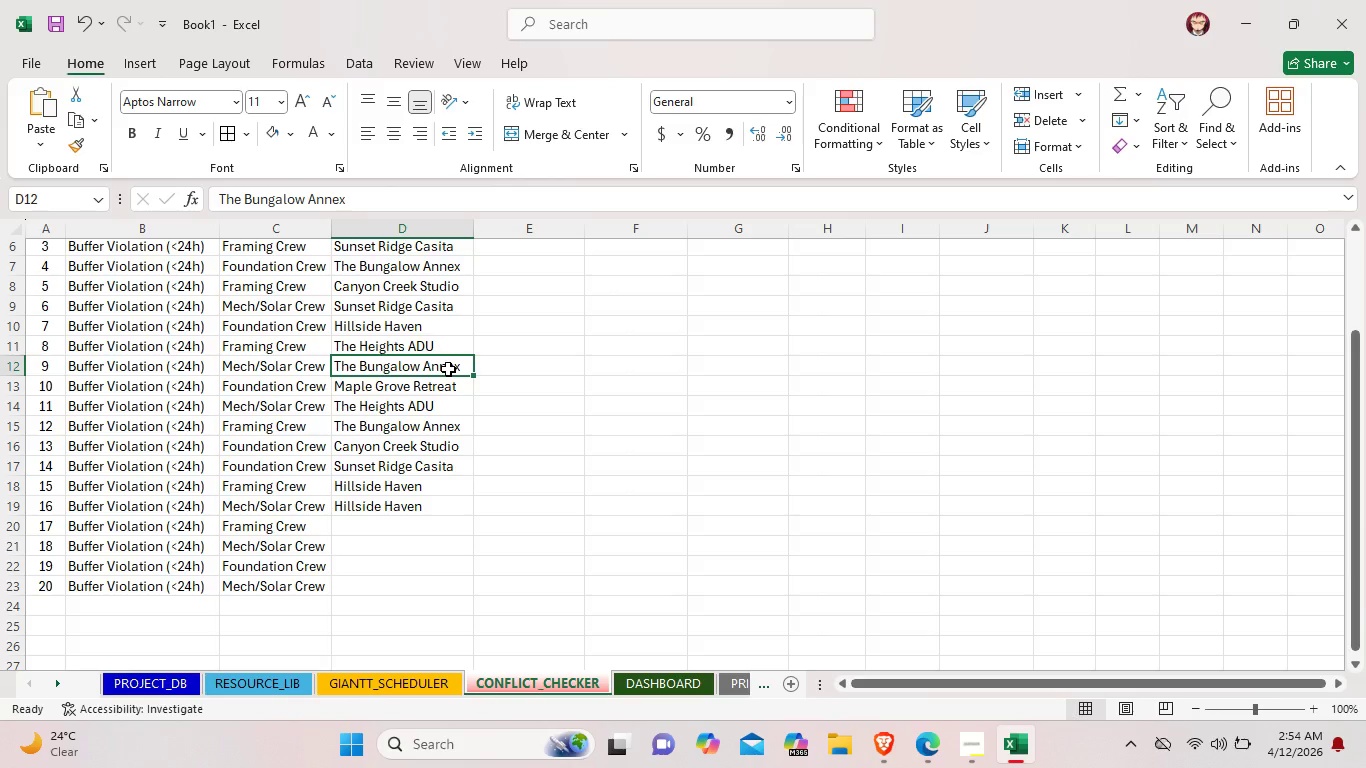 
left_click([447, 386])
 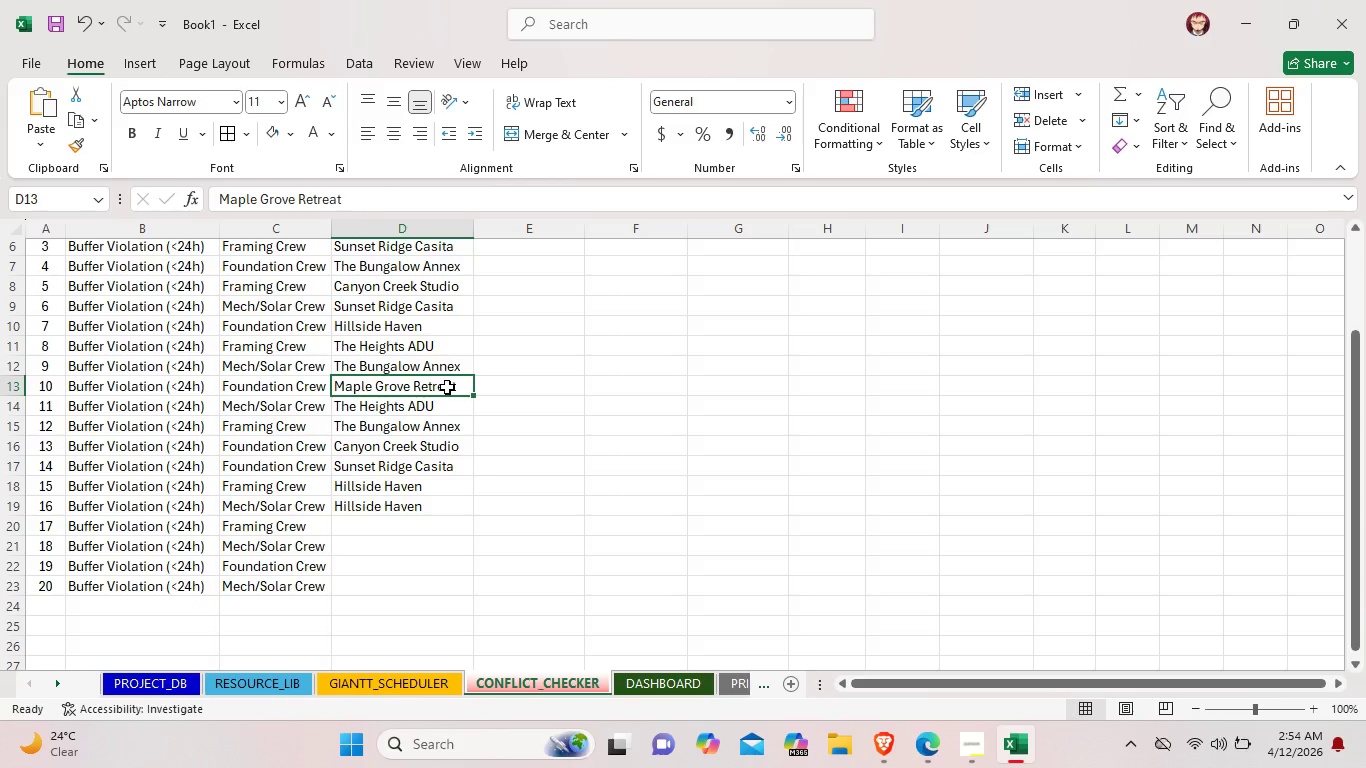 
left_click([453, 365])
 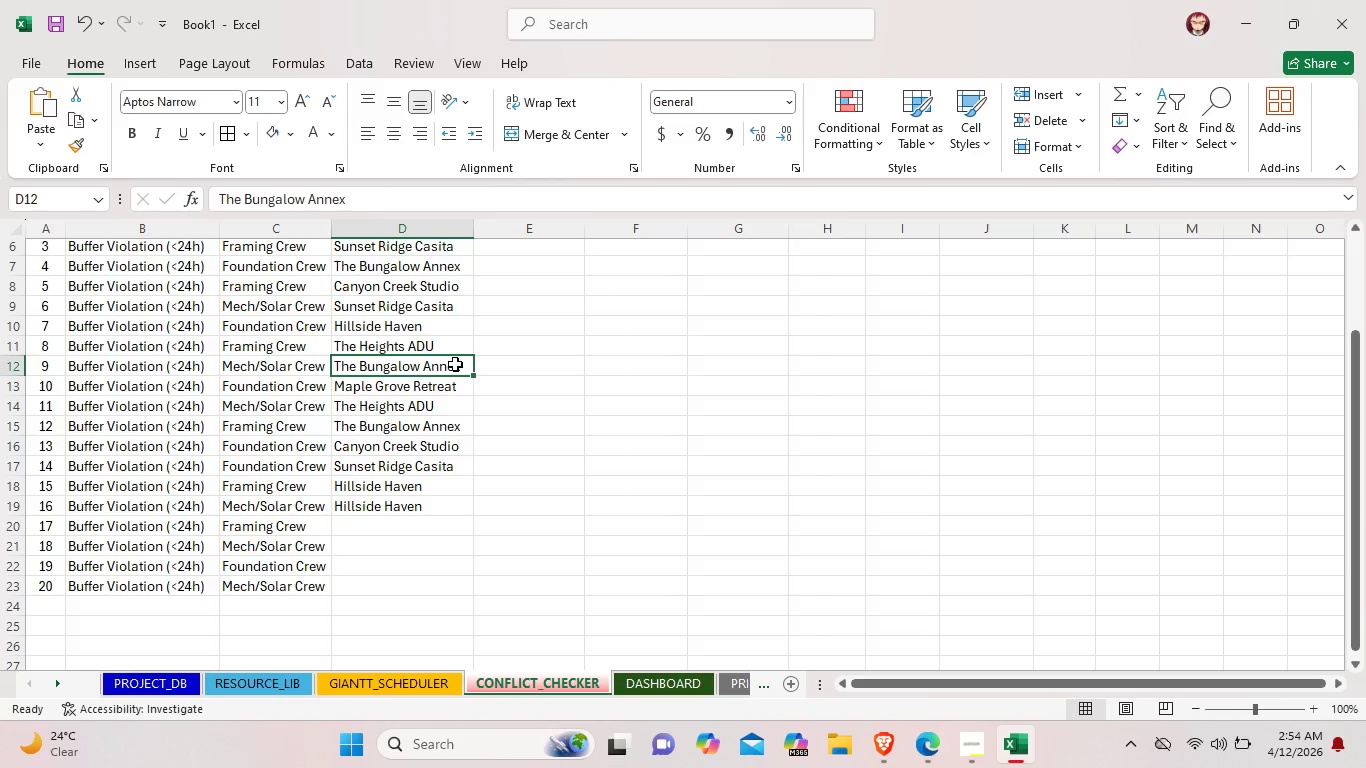 
wait(6.06)
 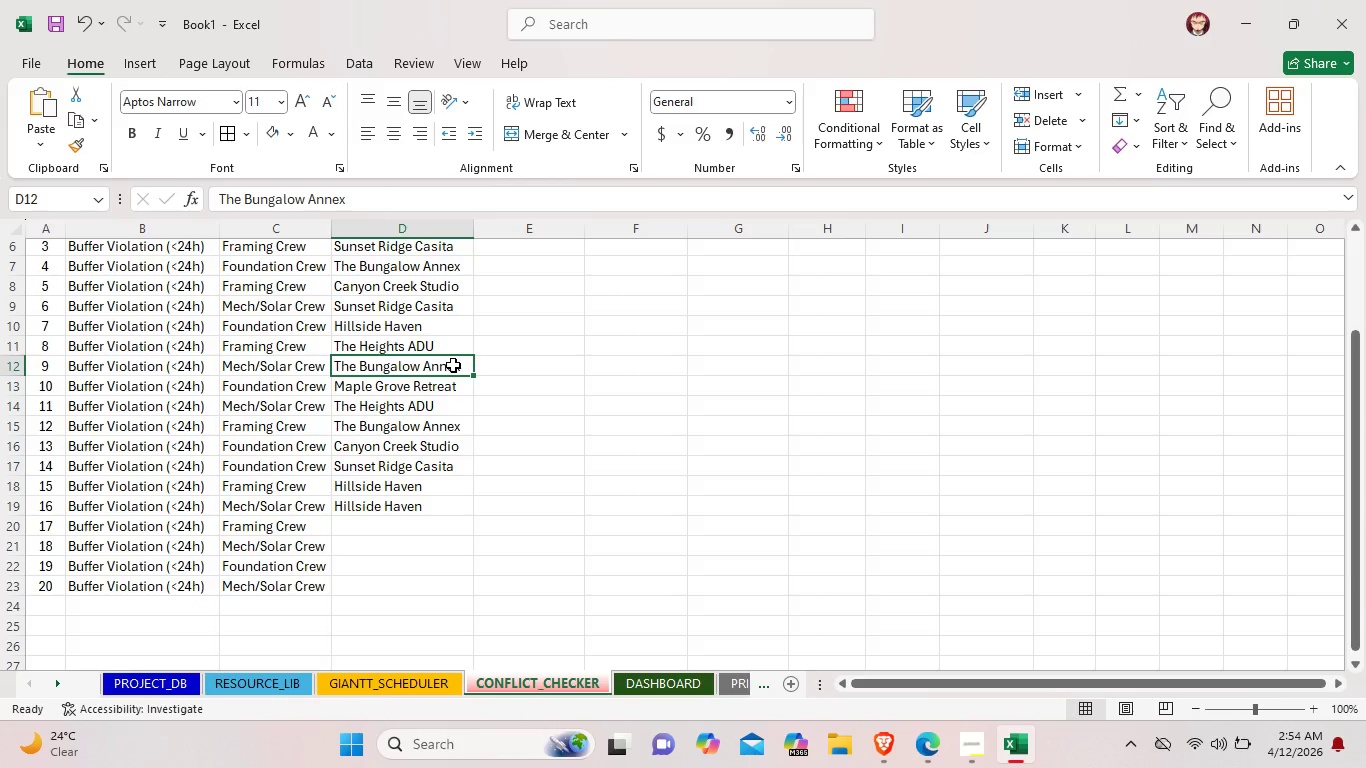 
left_click([446, 349])
 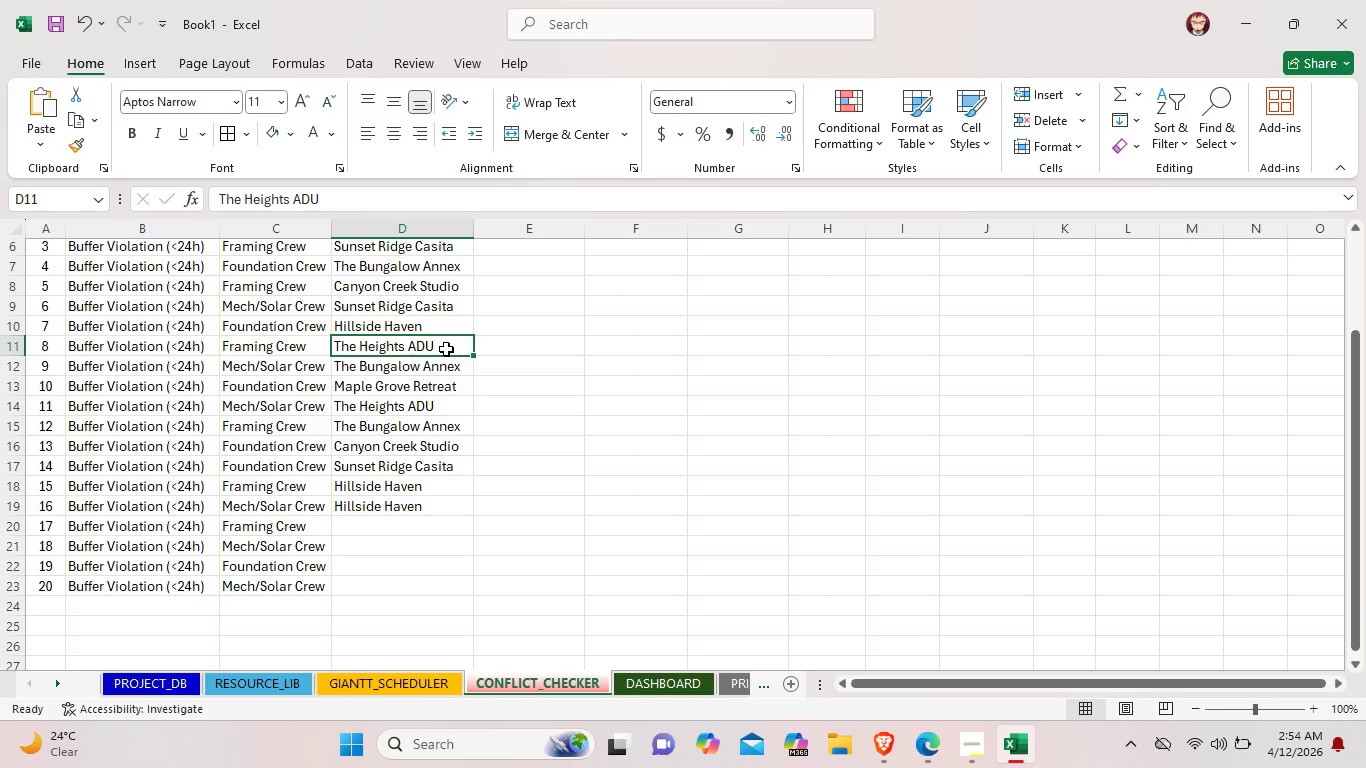 
left_click([444, 329])
 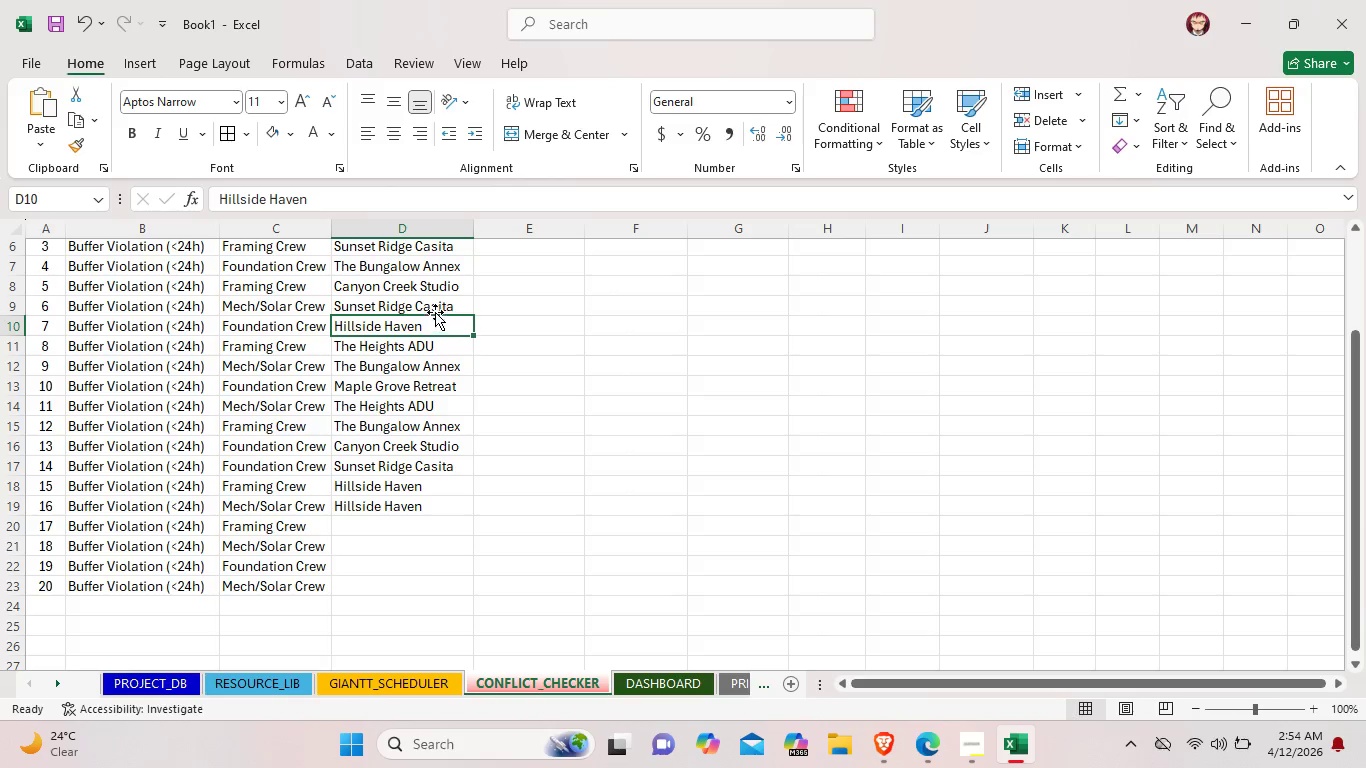 
left_click([435, 311])
 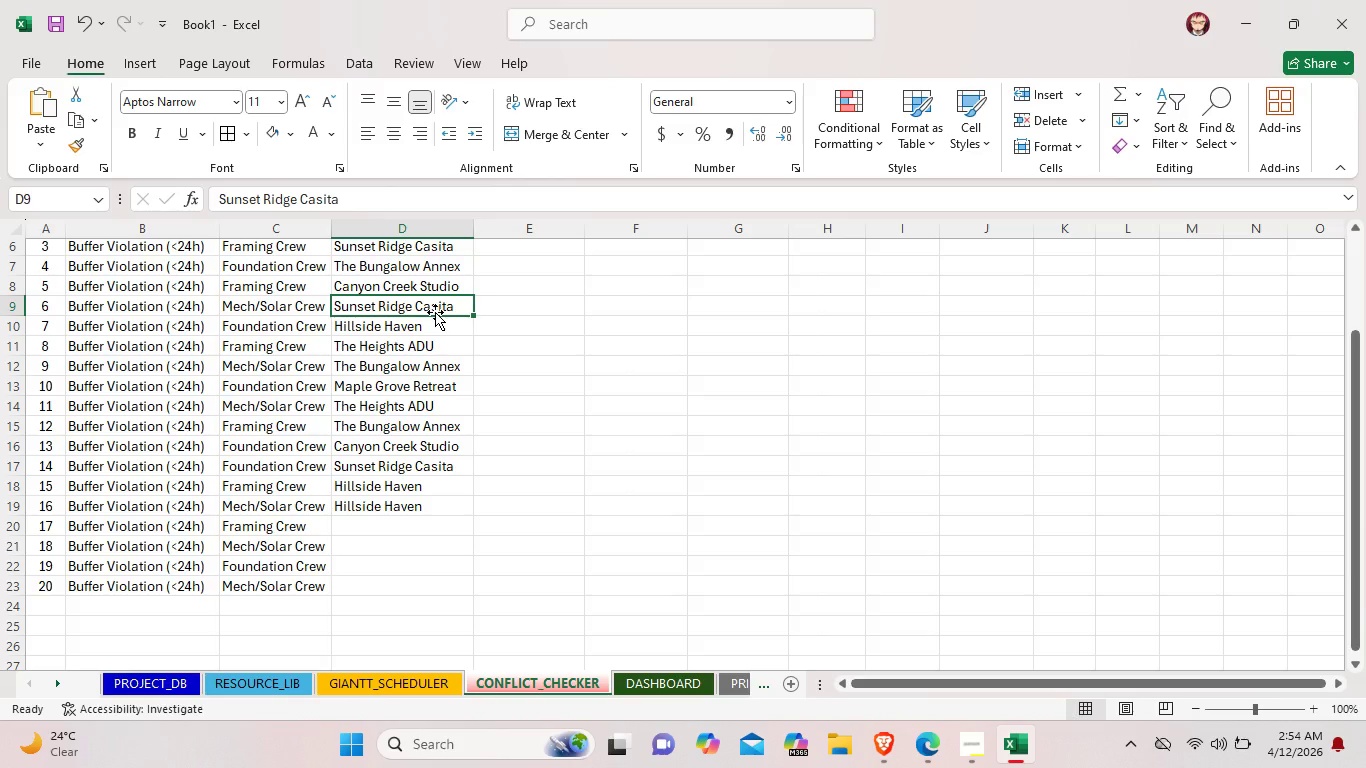 
wait(5.05)
 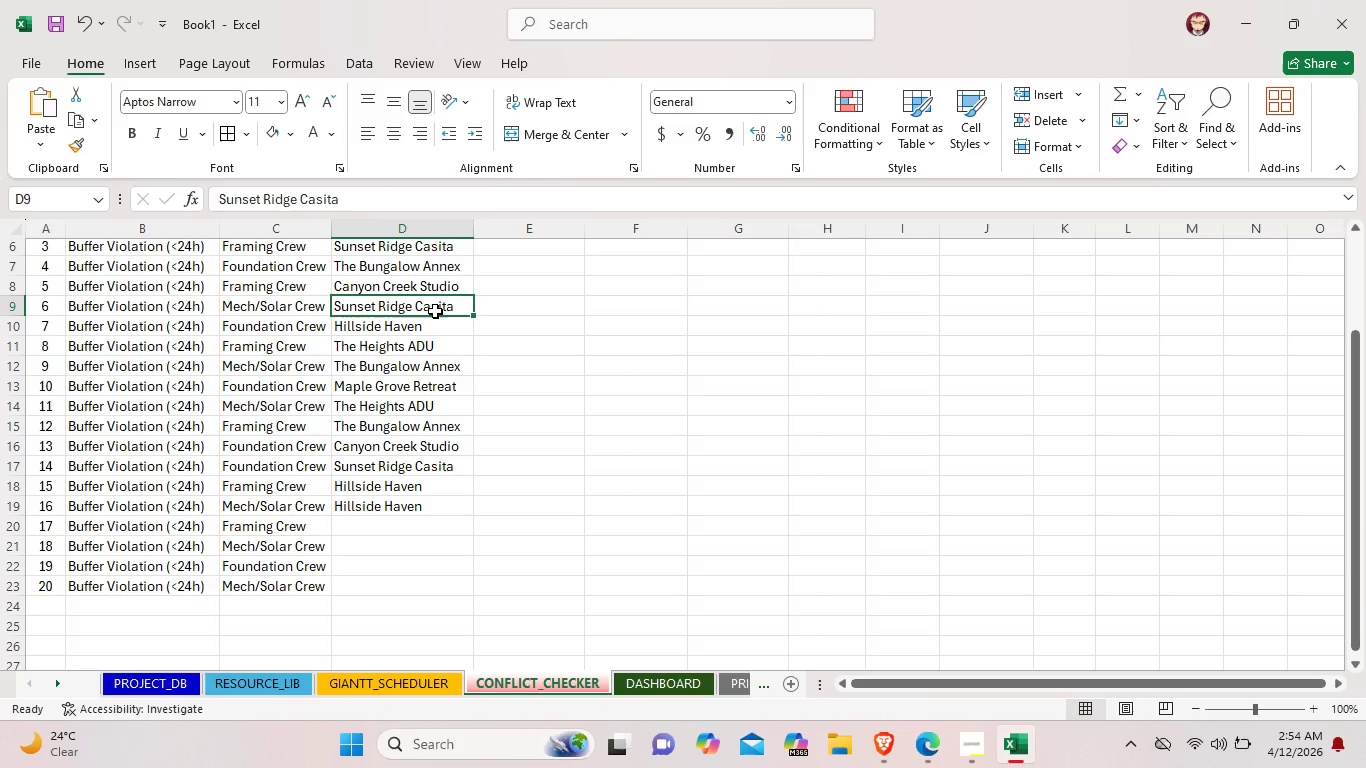 
left_click([435, 286])
 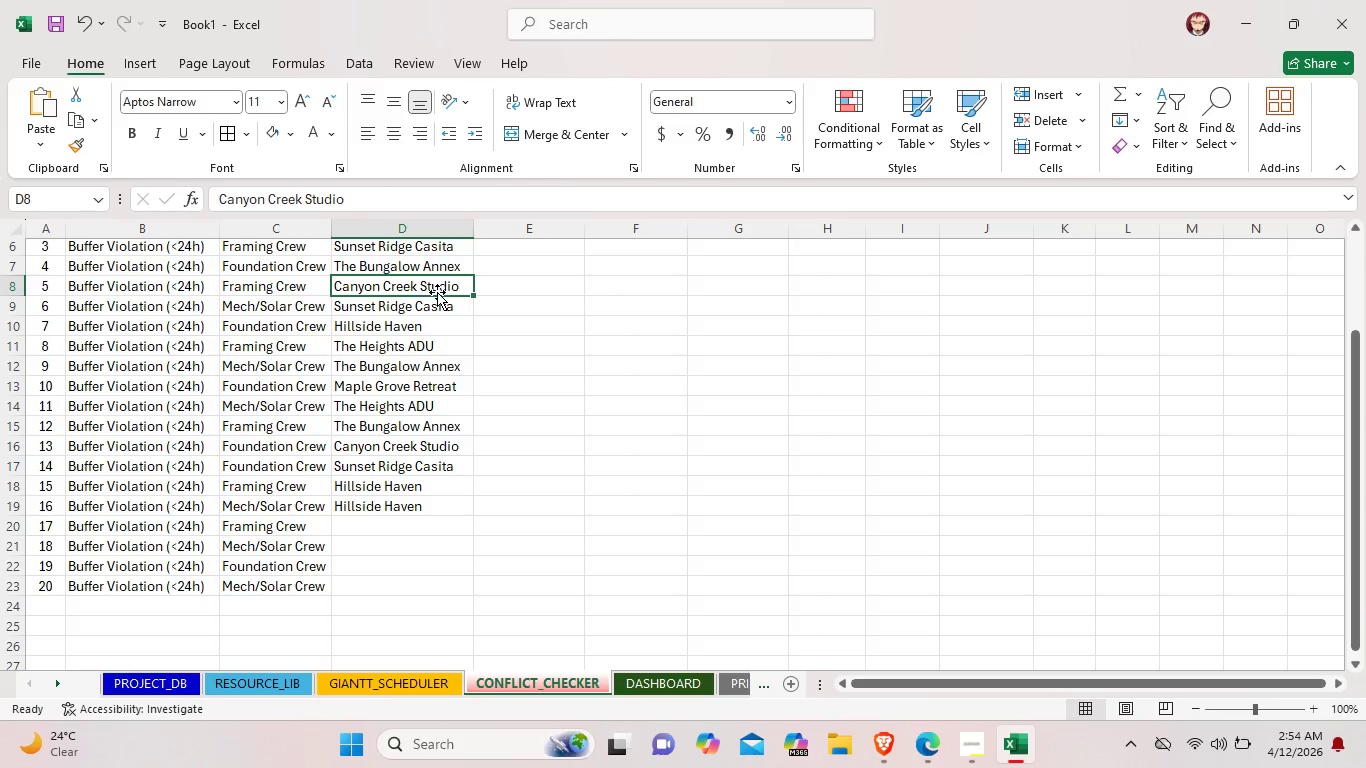 
wait(5.3)
 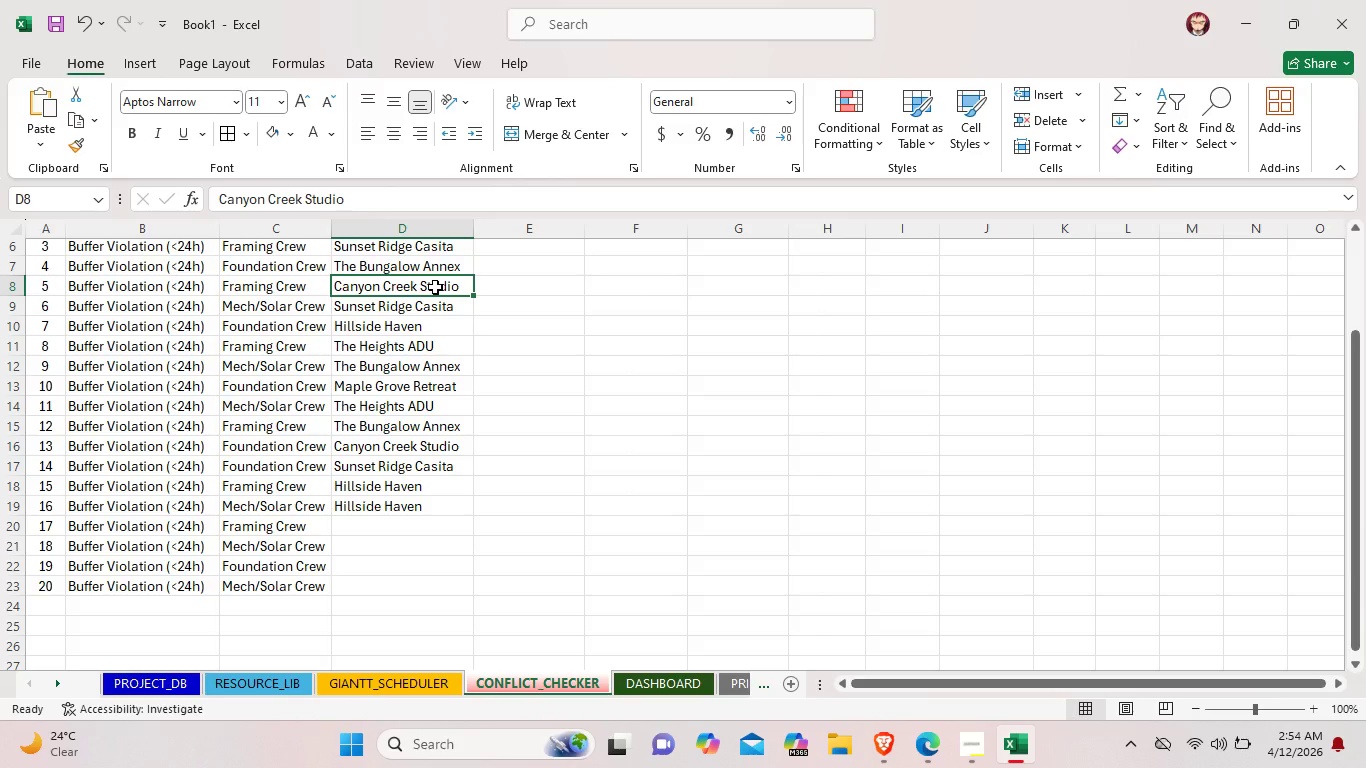 
left_click([445, 274])
 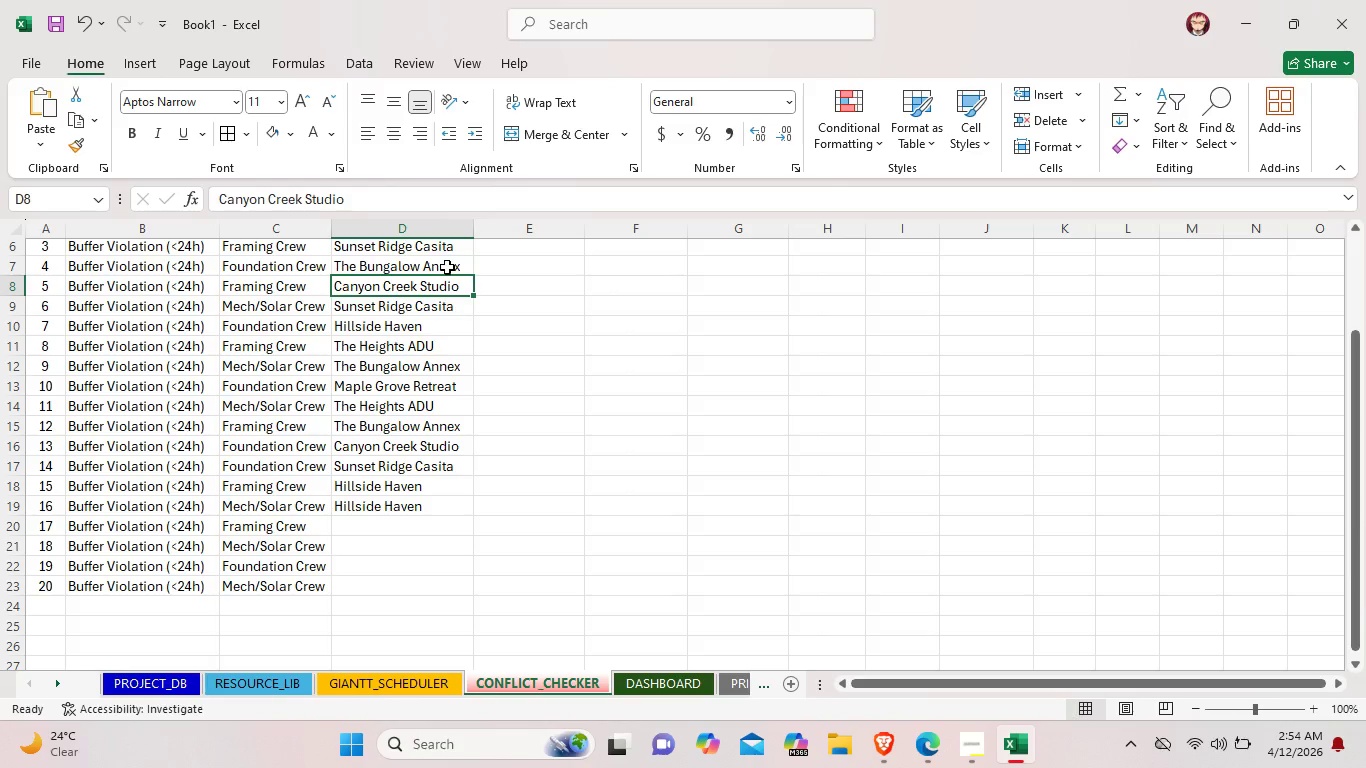 
left_click([447, 267])
 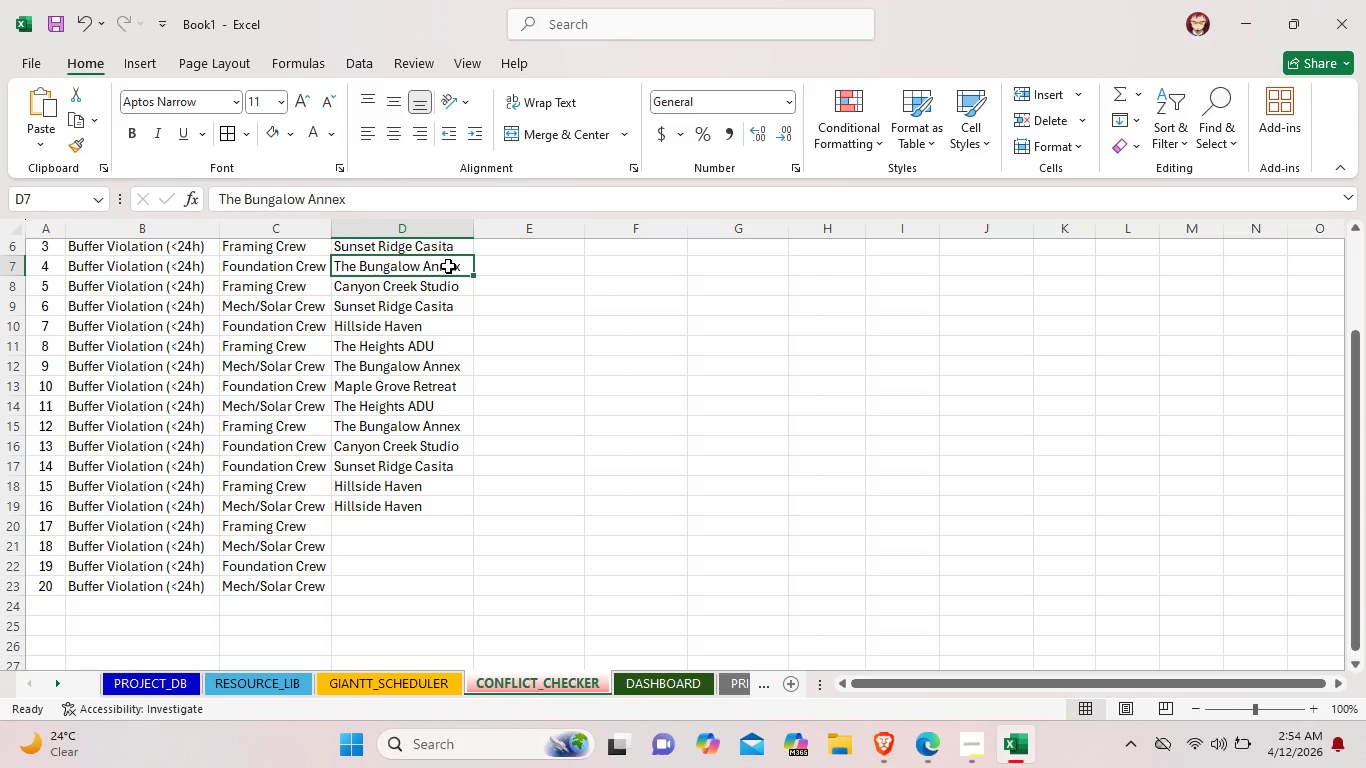 
scroll: coordinate [448, 268], scroll_direction: up, amount: 2.0
 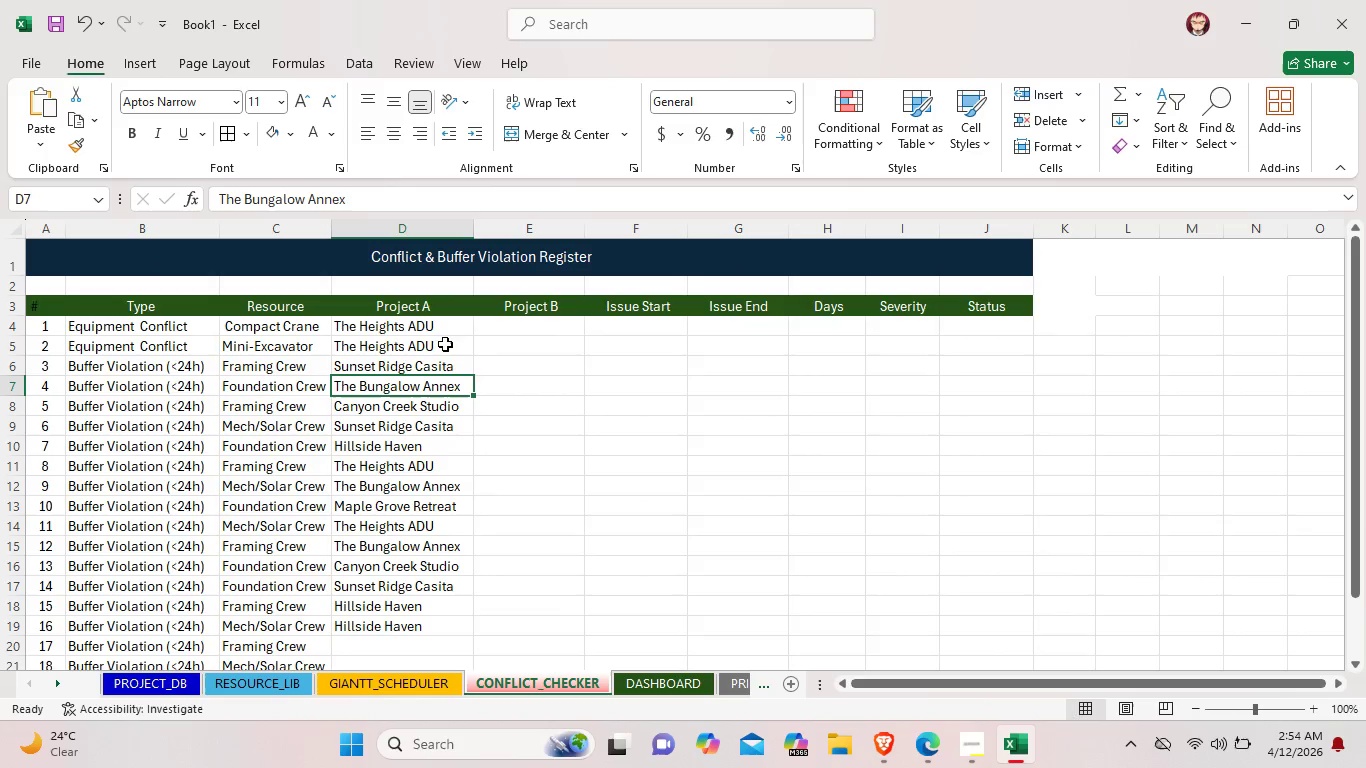 
left_click([444, 350])
 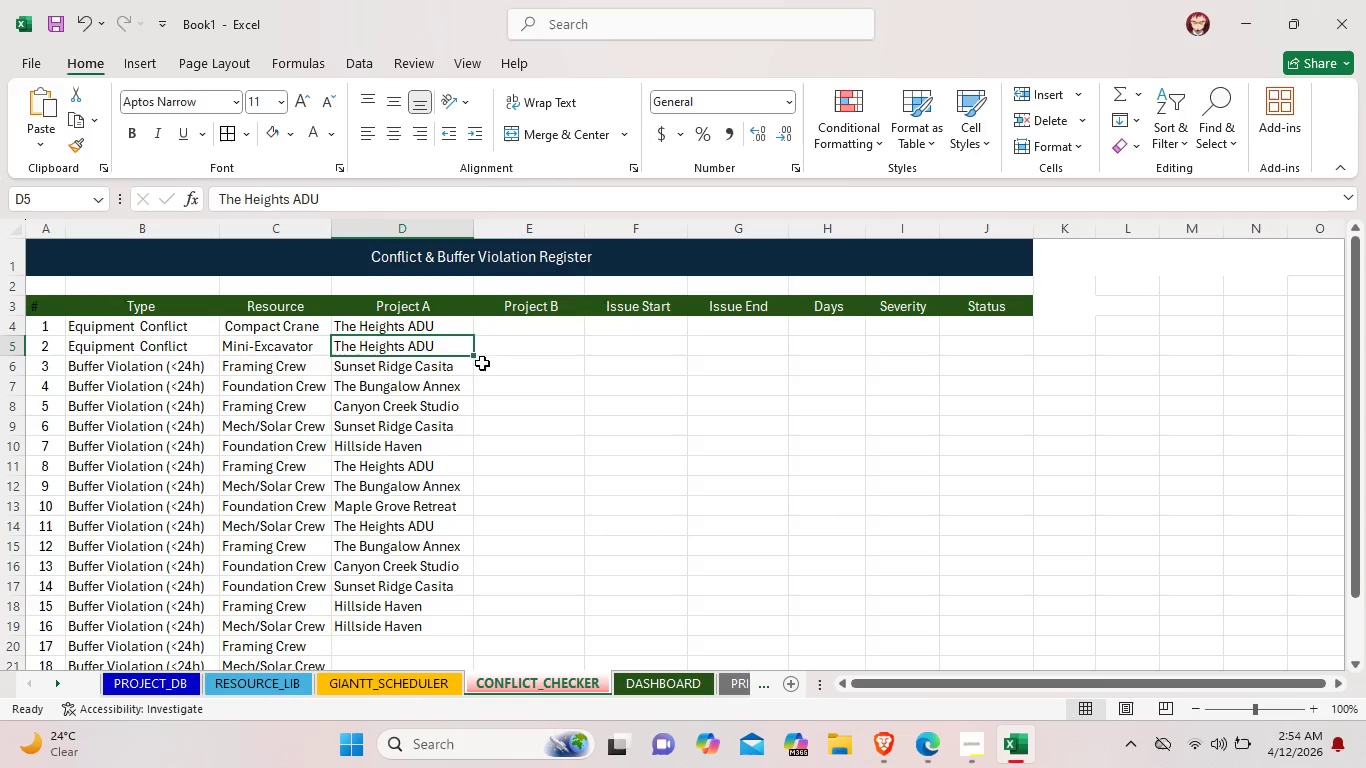 
scroll: coordinate [570, 460], scroll_direction: down, amount: 3.0
 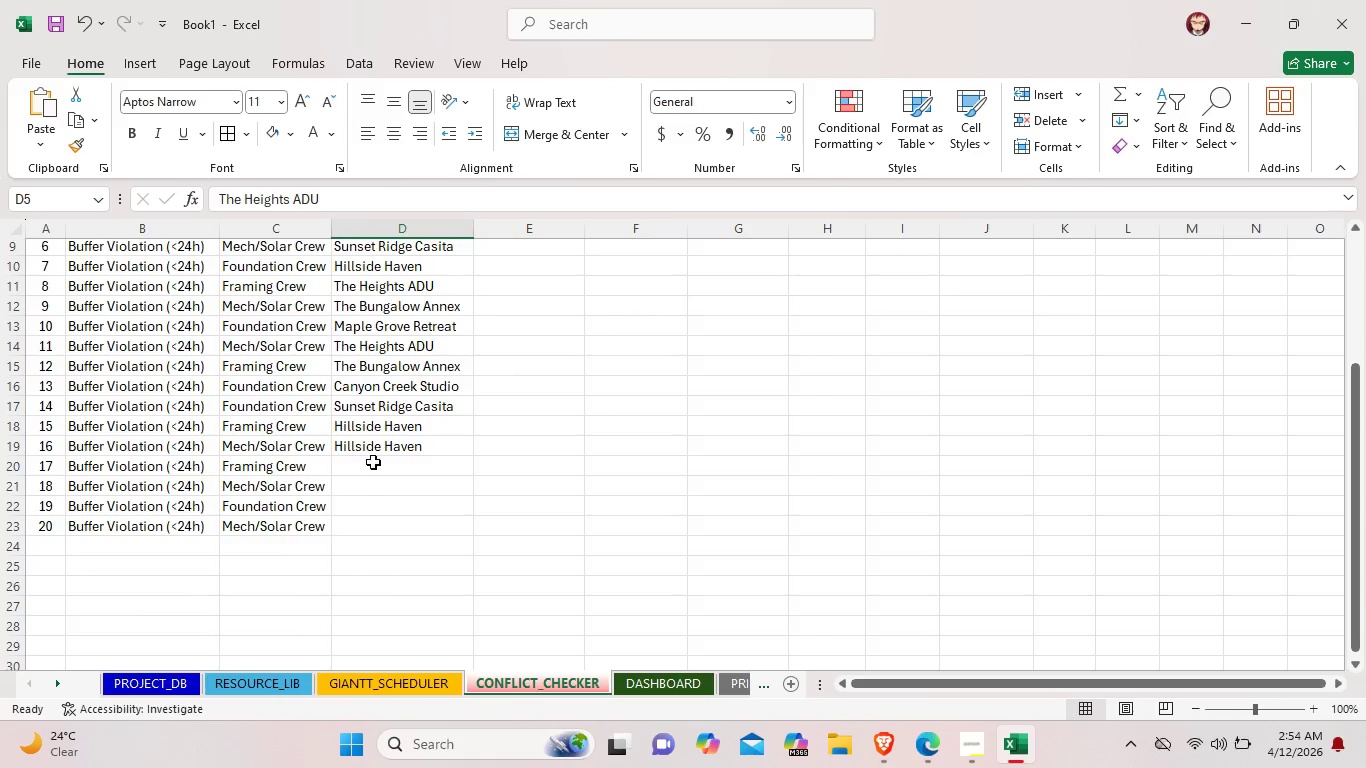 
double_click([373, 462])
 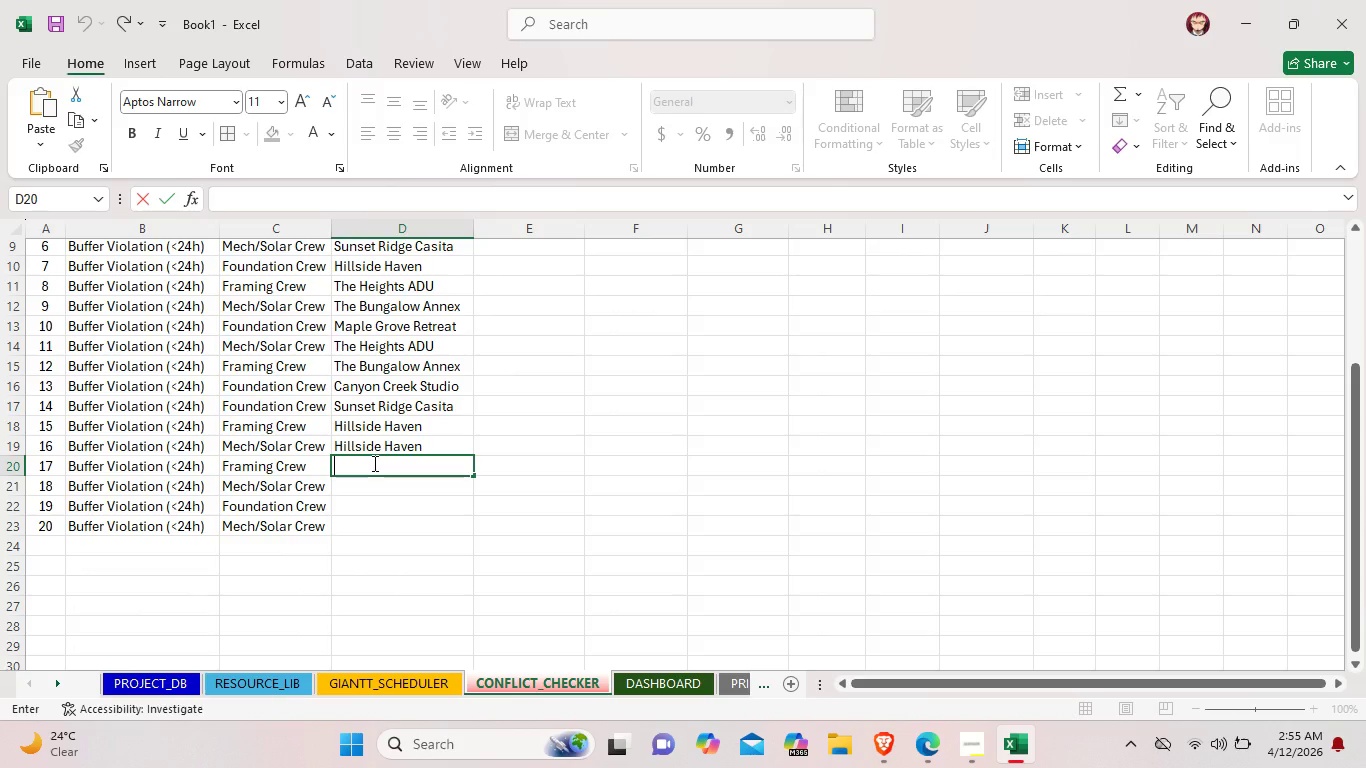 
type(Ma)
 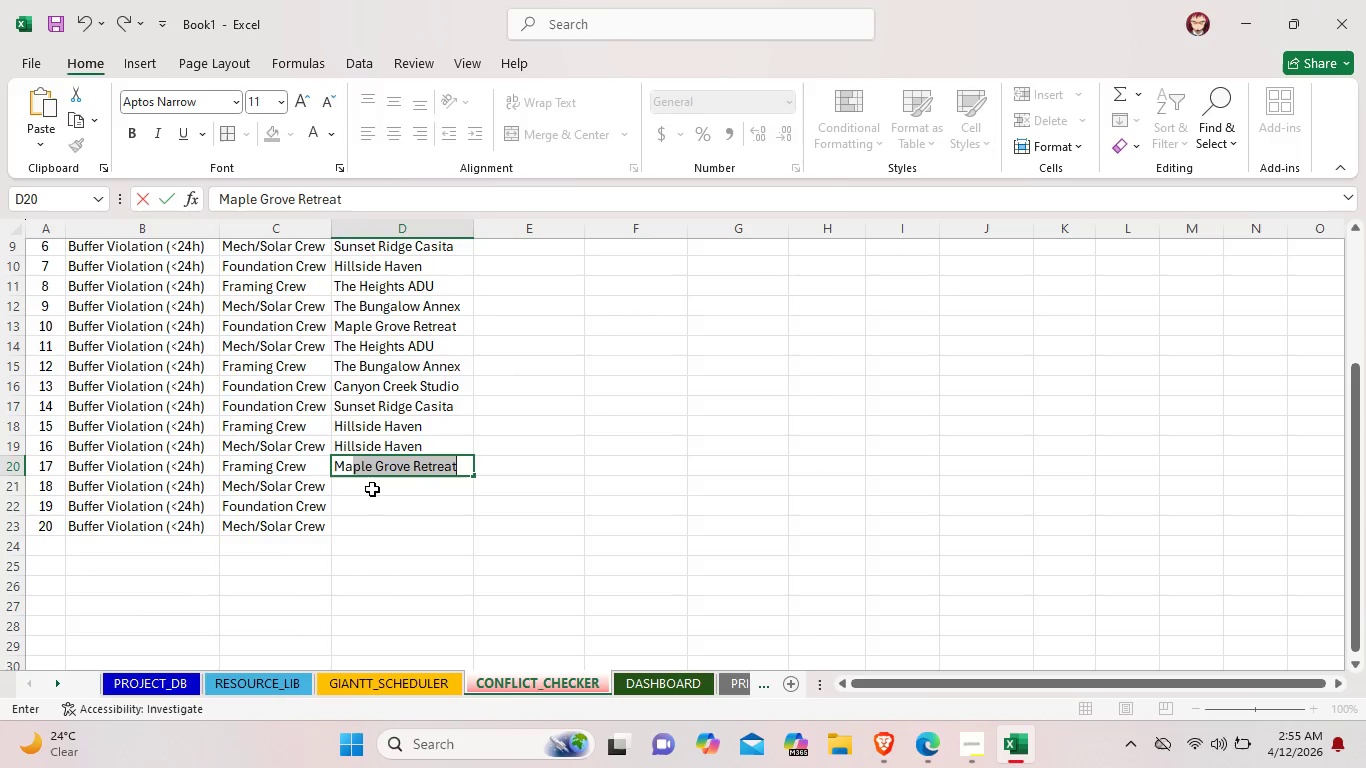 
double_click([372, 488])
 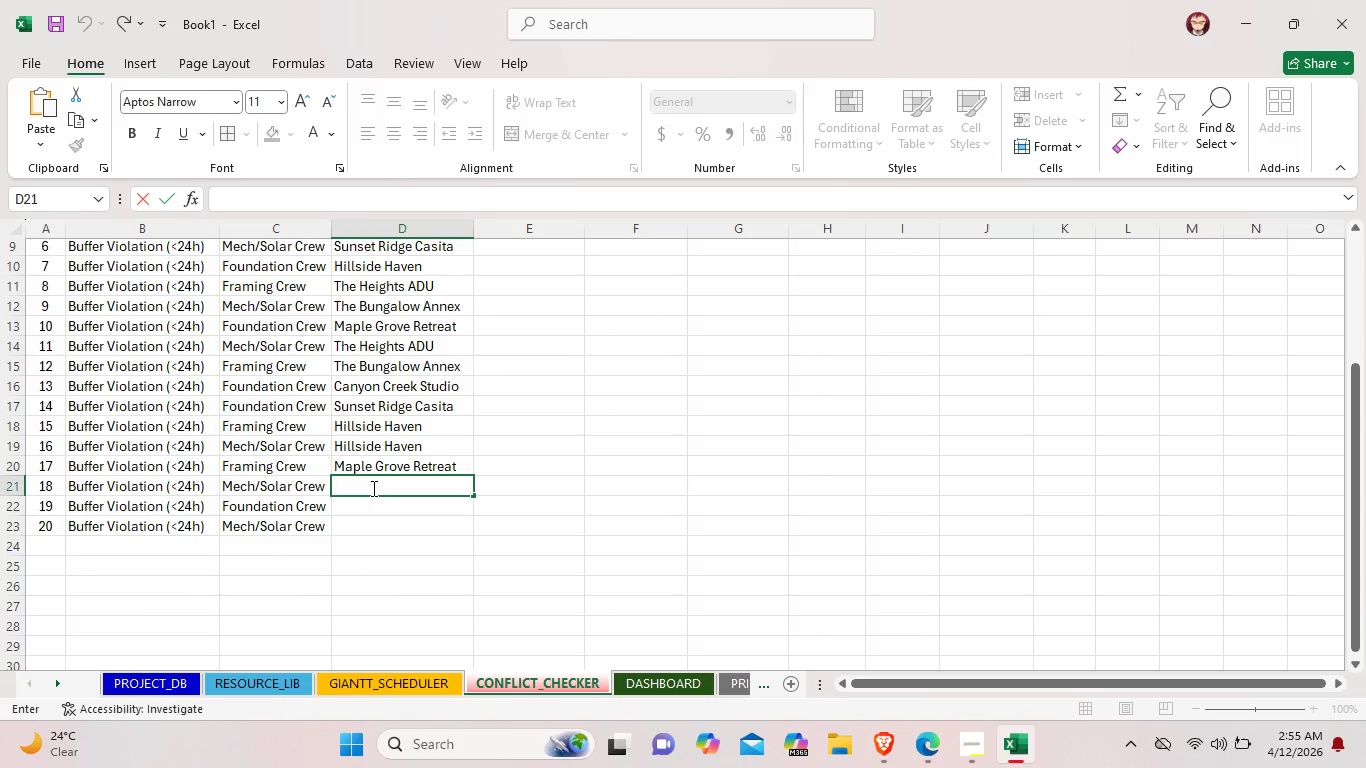 
type(Ma)
 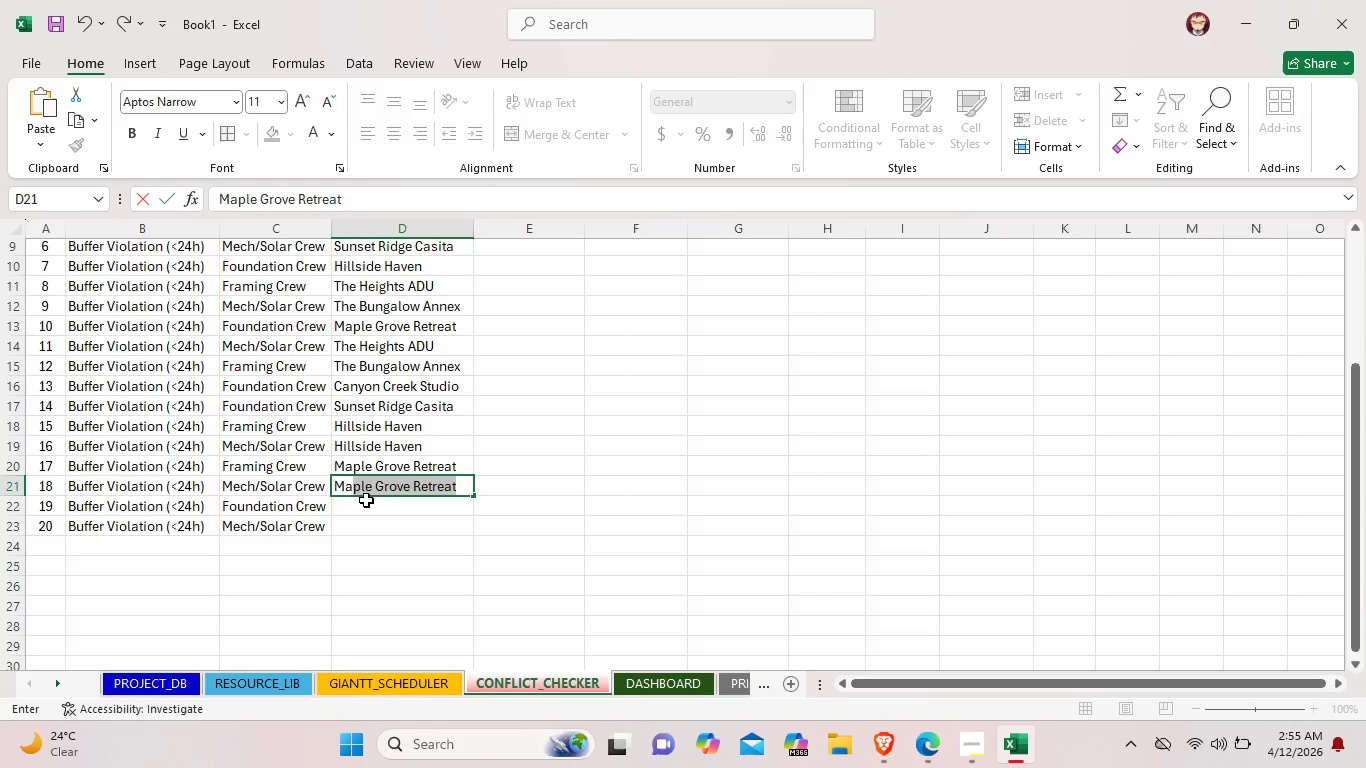 
left_click([366, 500])
 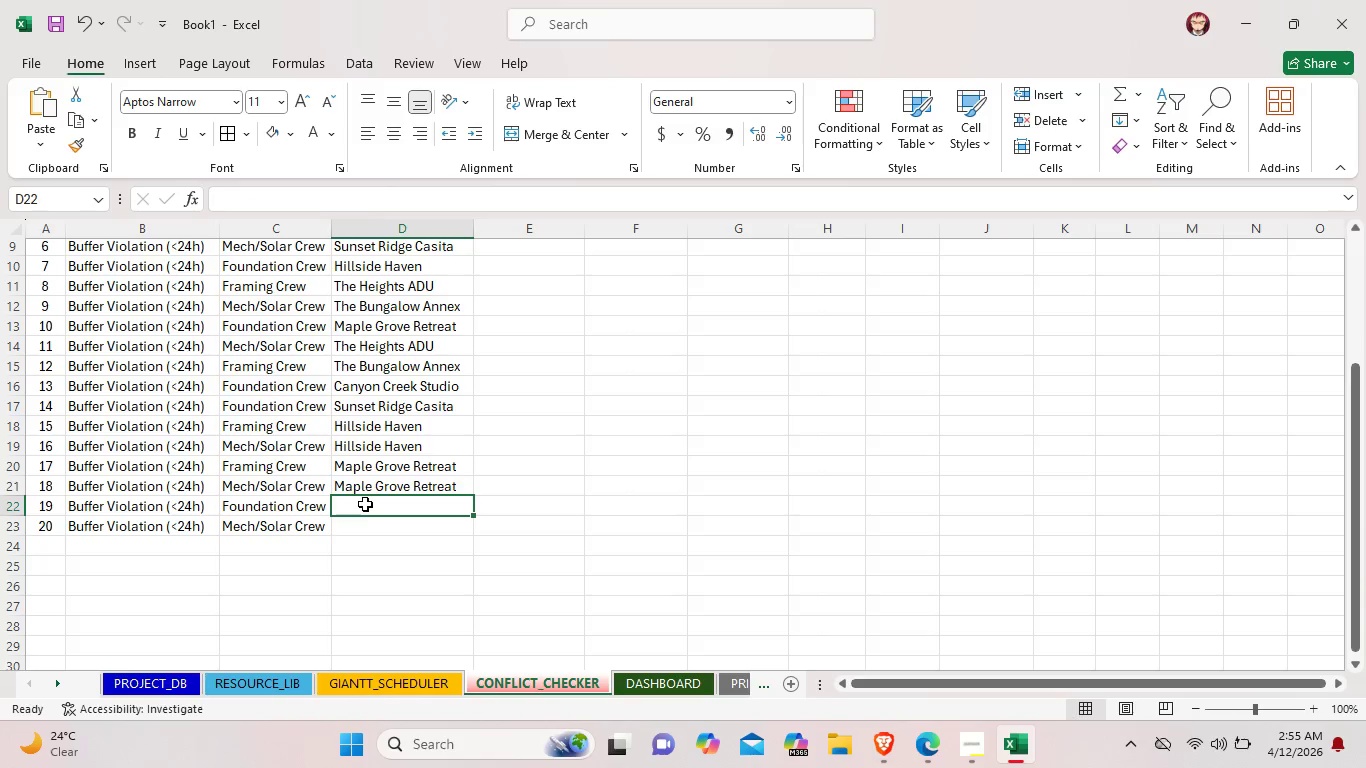 
double_click([365, 504])
 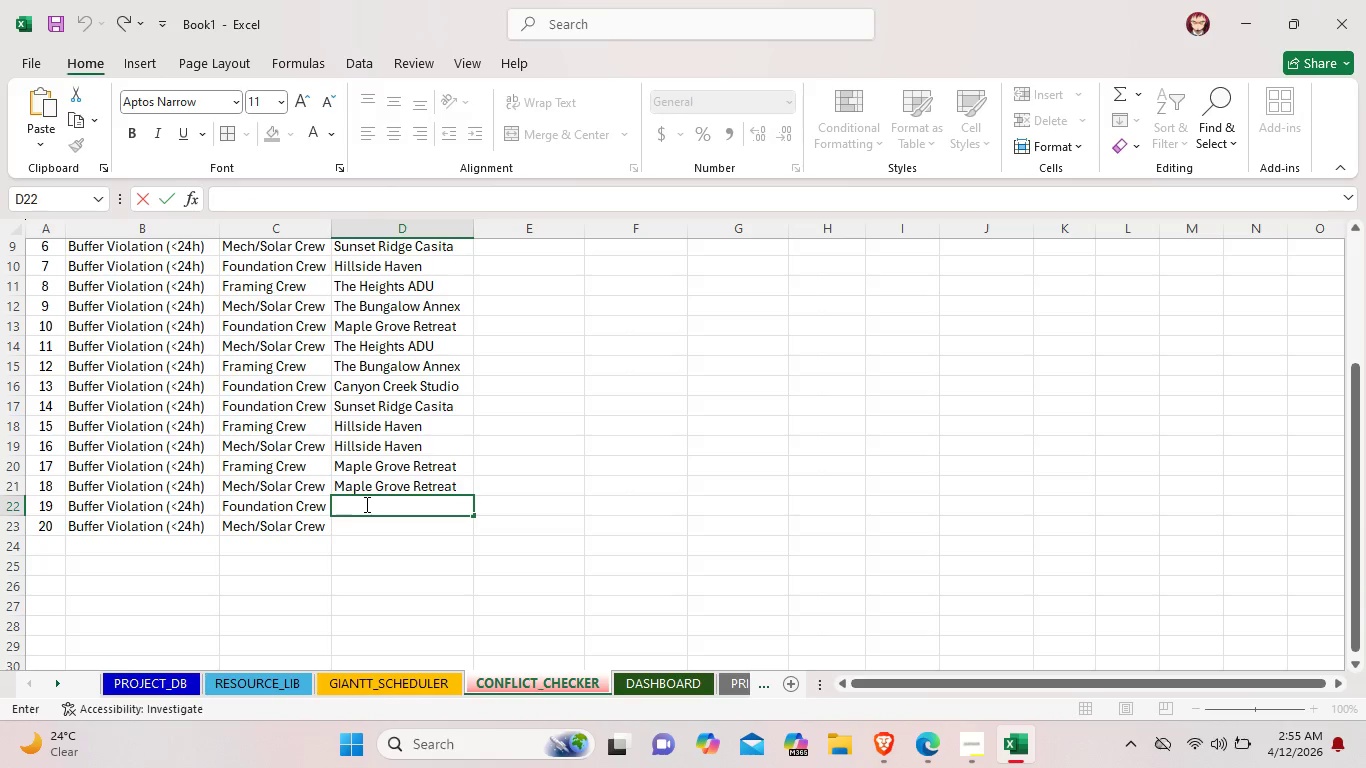 
type(Rh)
key(Backspace)
key(Backspace)
type(The He)
 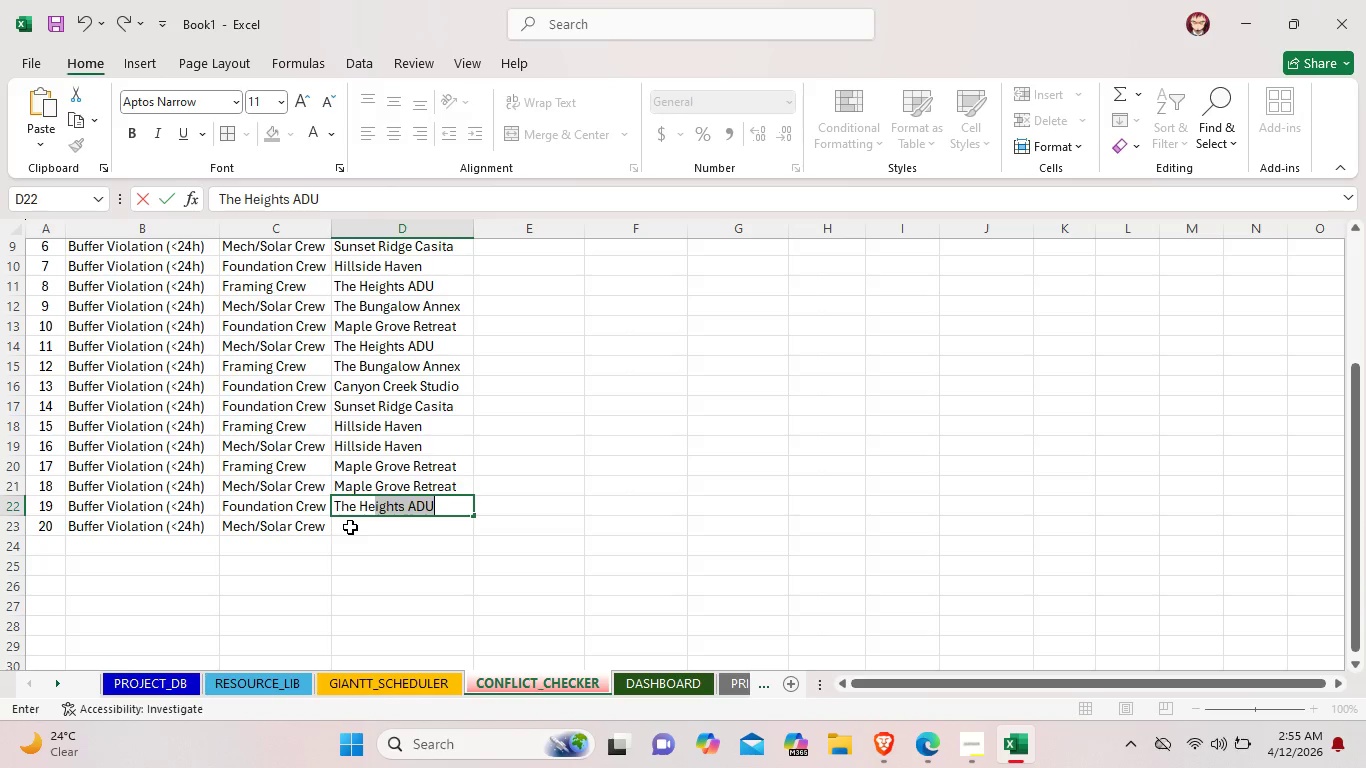 
double_click([350, 527])
 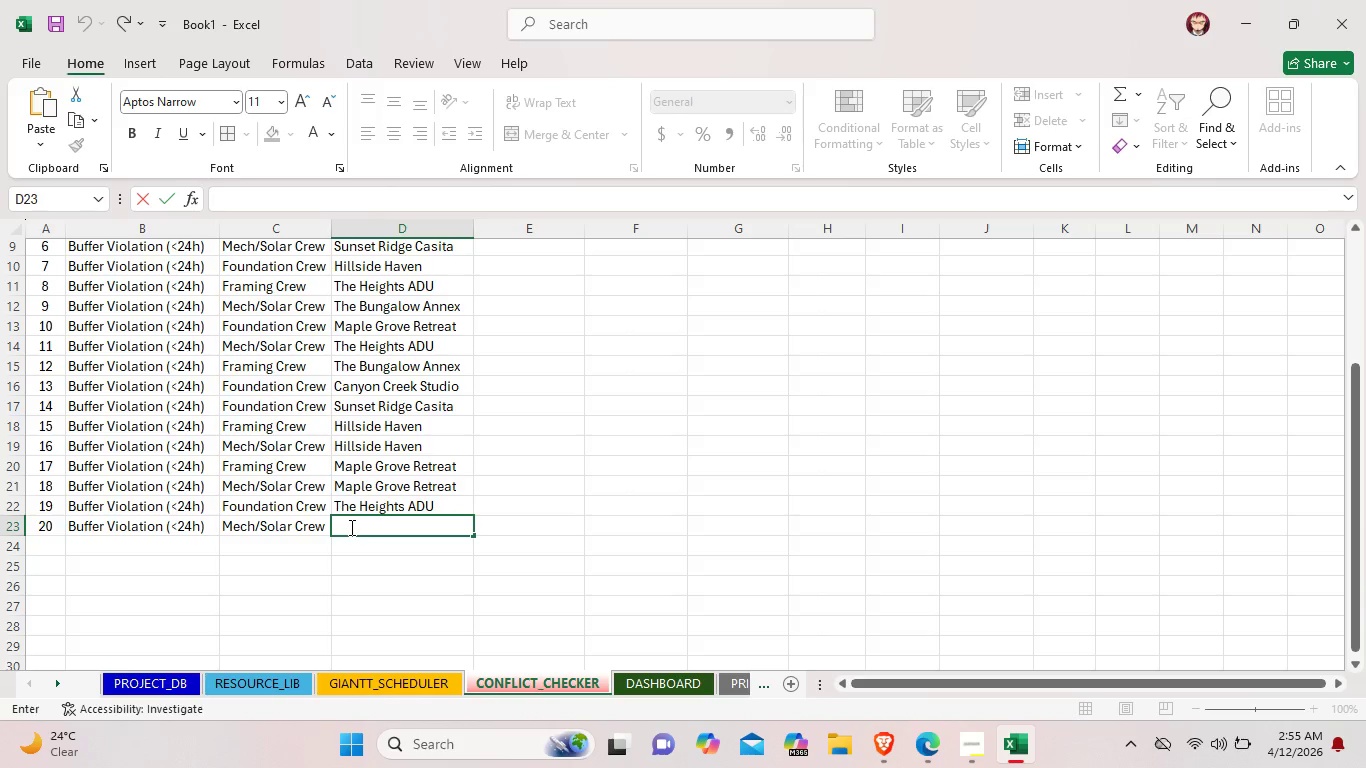 
type(Ca)
 